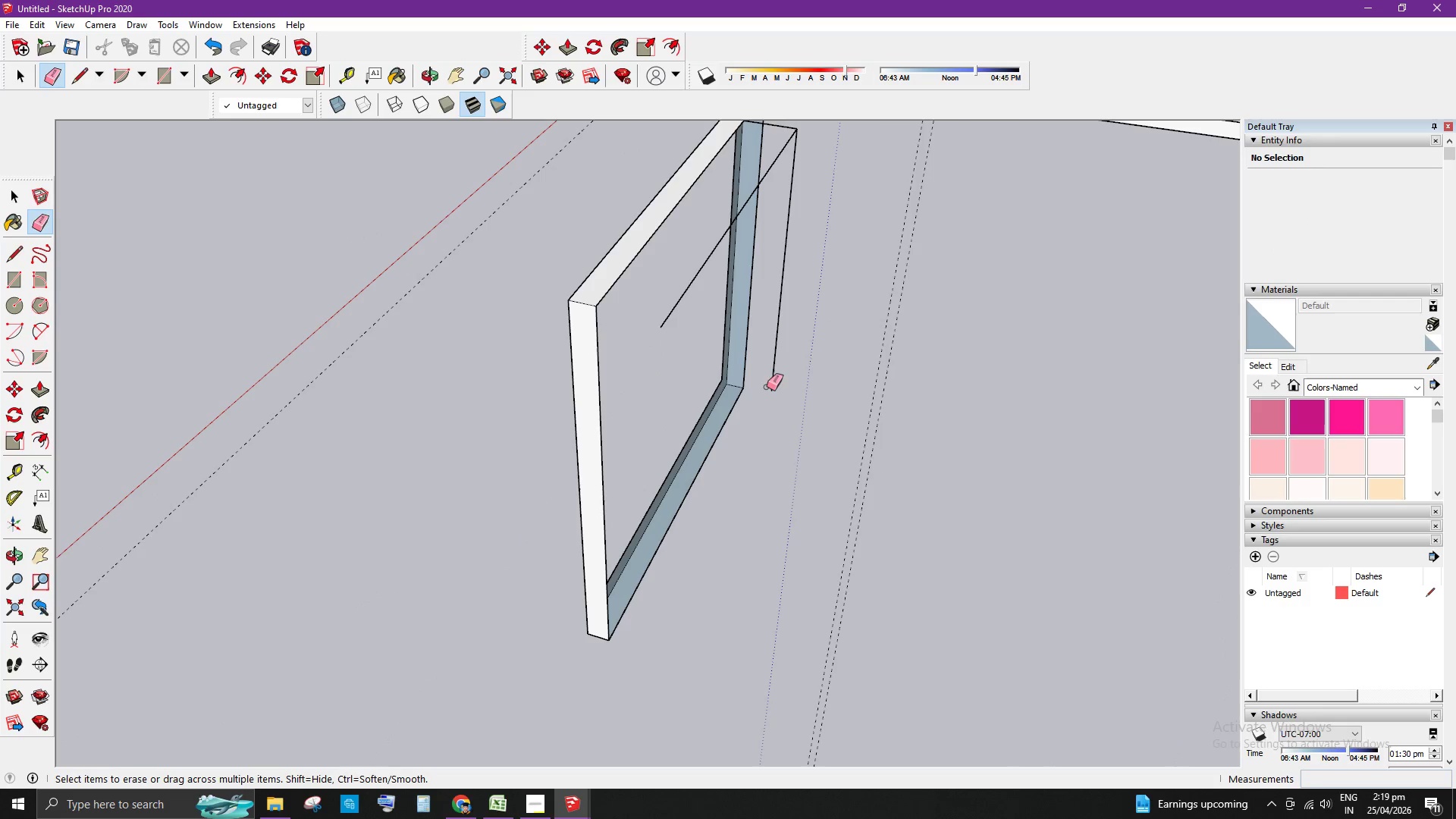 
left_click_drag(start_coordinate=[767, 386], to_coordinate=[758, 392])
 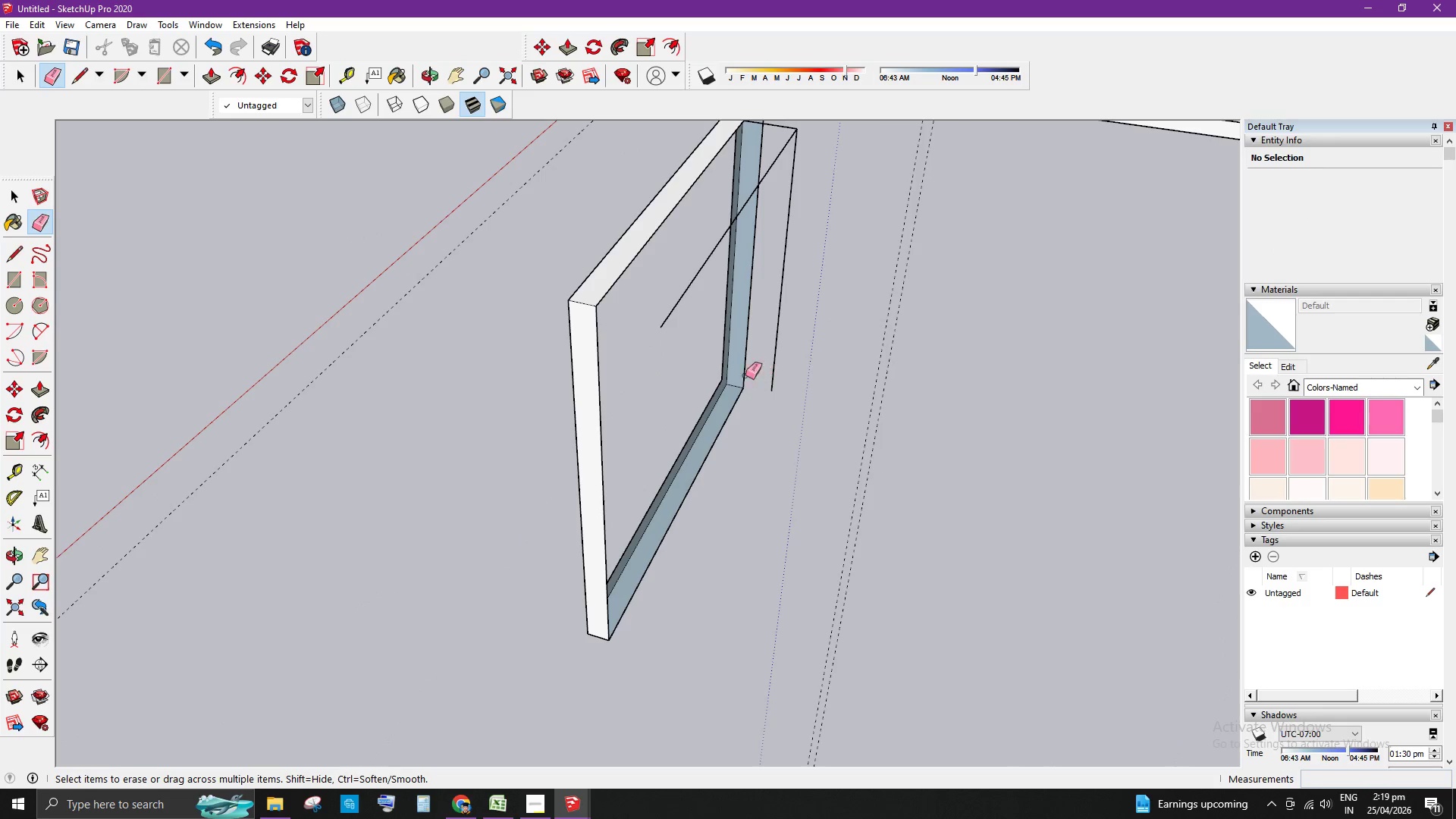 
left_click_drag(start_coordinate=[731, 381], to_coordinate=[733, 376])
 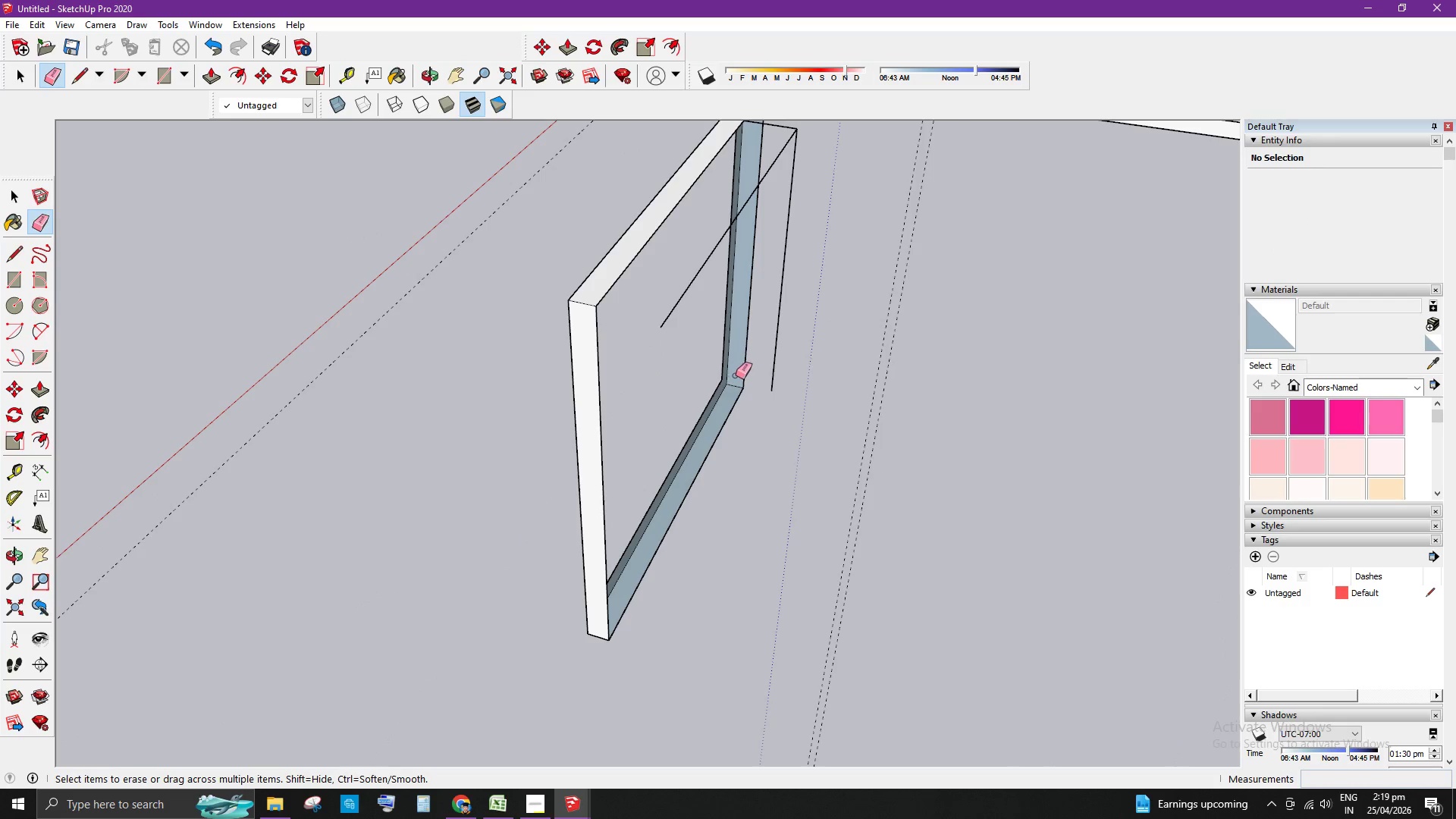 
left_click_drag(start_coordinate=[741, 381], to_coordinate=[741, 387])
 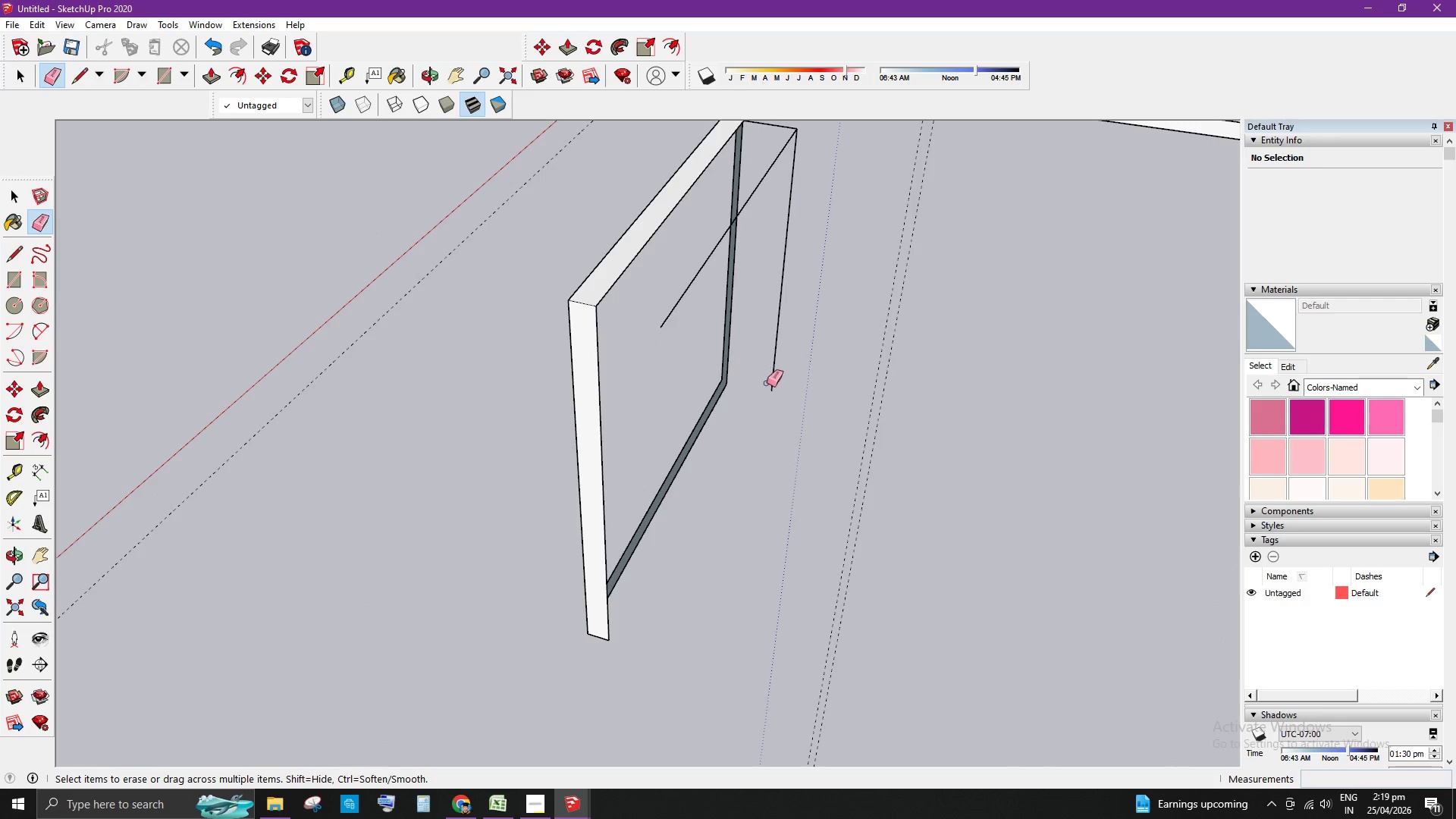 
left_click_drag(start_coordinate=[785, 369], to_coordinate=[780, 375])
 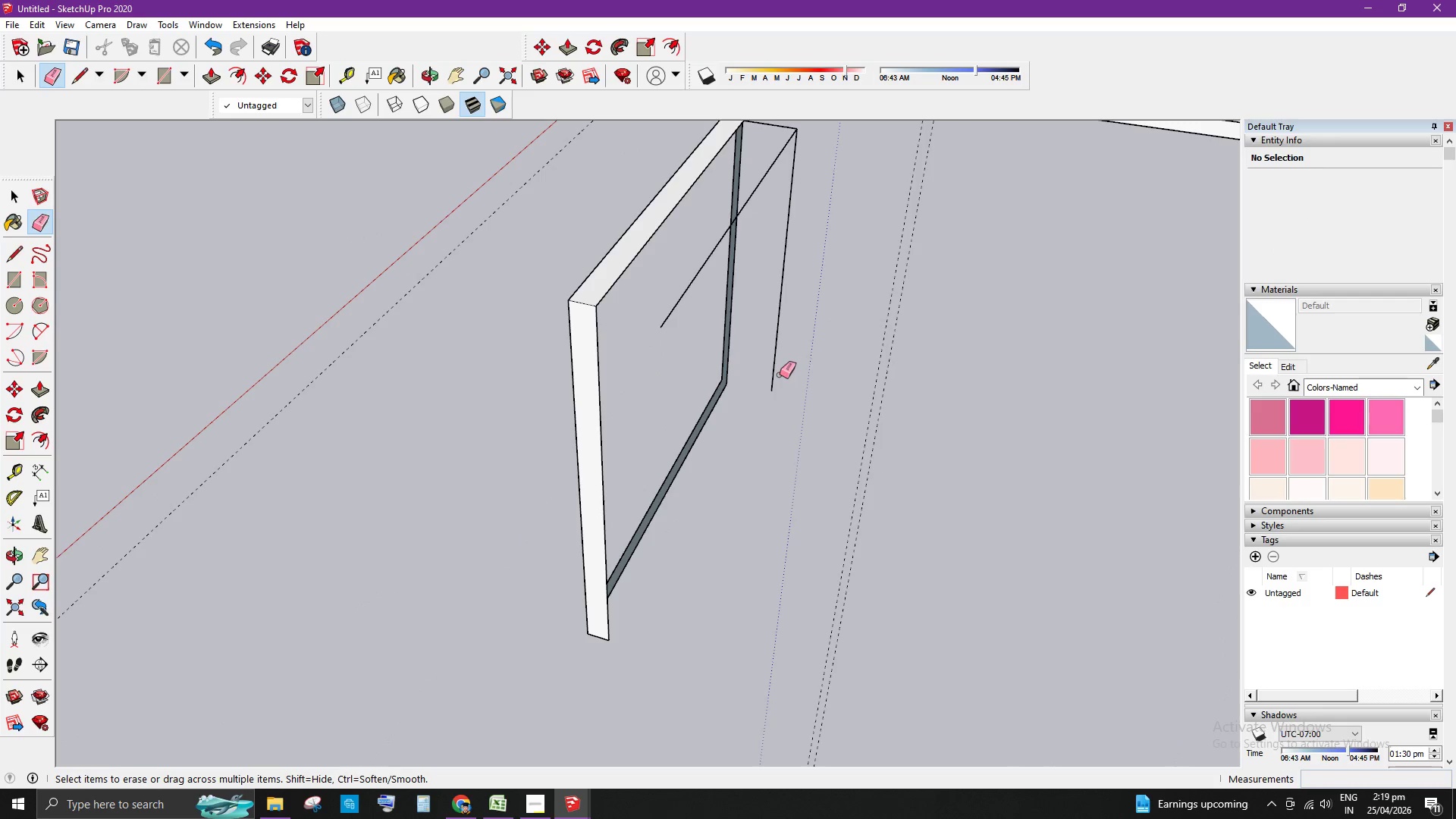 
triple_click([780, 375])
 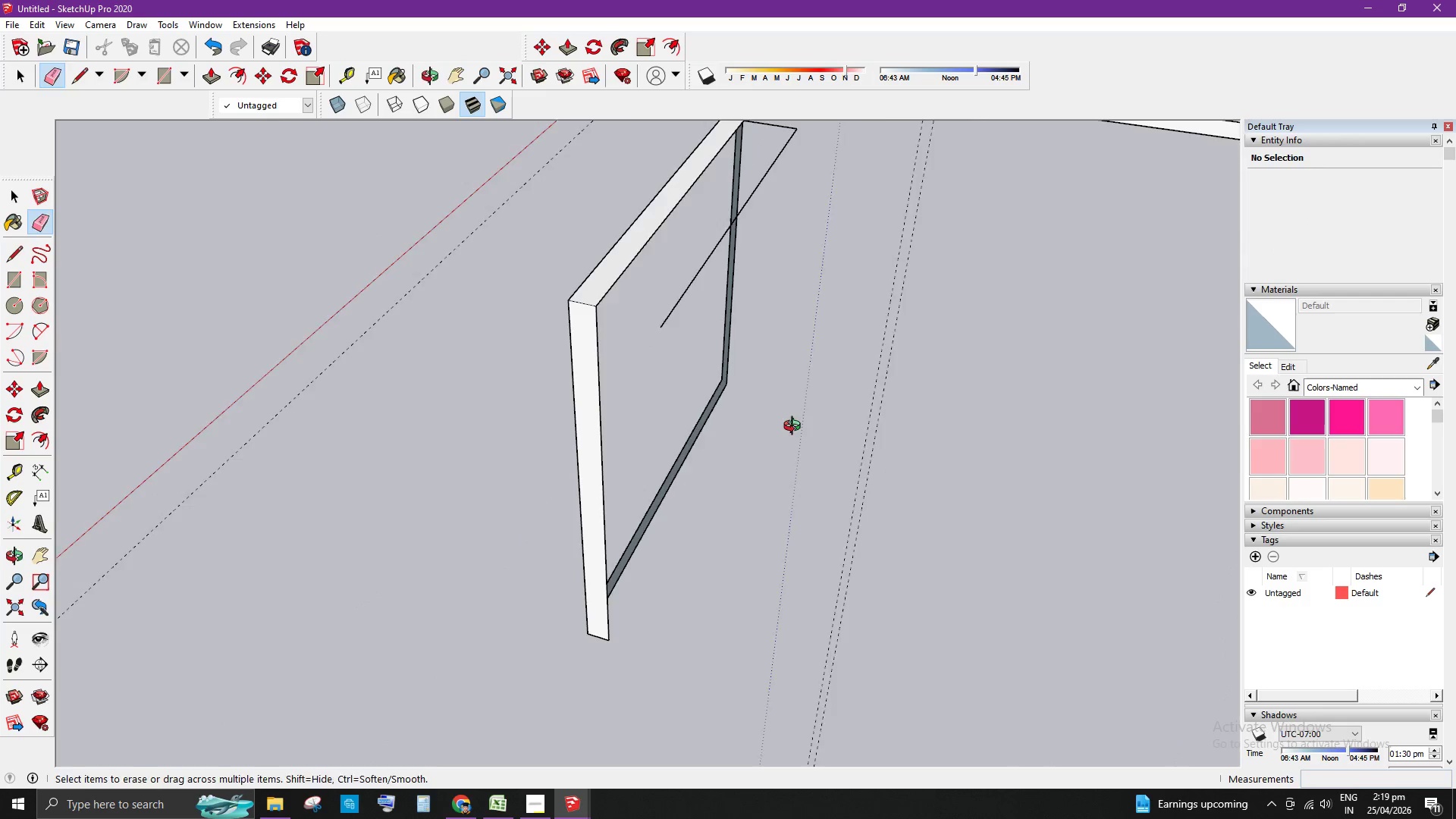 
left_click_drag(start_coordinate=[812, 242], to_coordinate=[808, 257])
 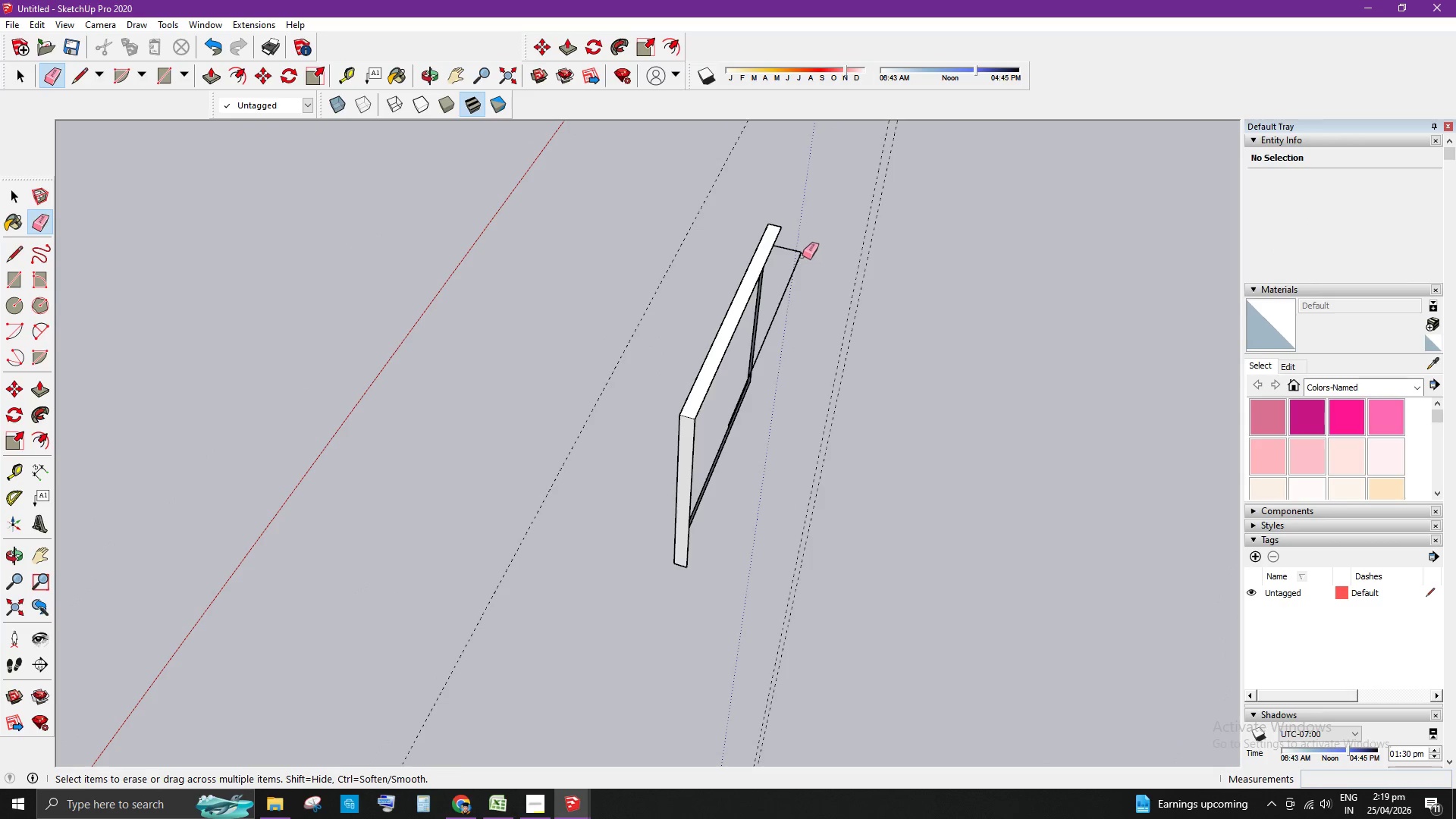 
scroll: coordinate [801, 462], scroll_direction: down, amount: 4.0
 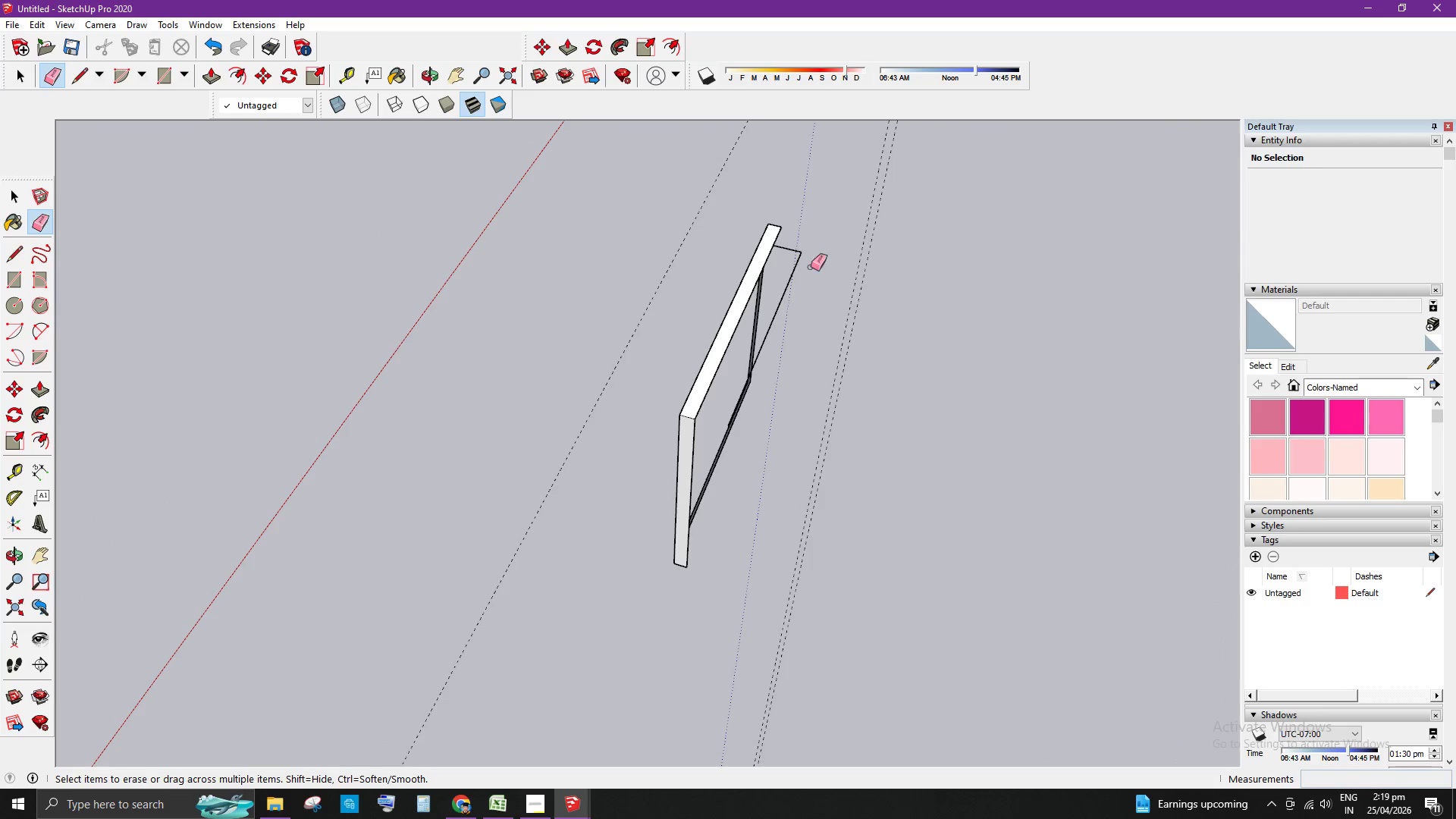 
left_click_drag(start_coordinate=[802, 255], to_coordinate=[799, 260])
 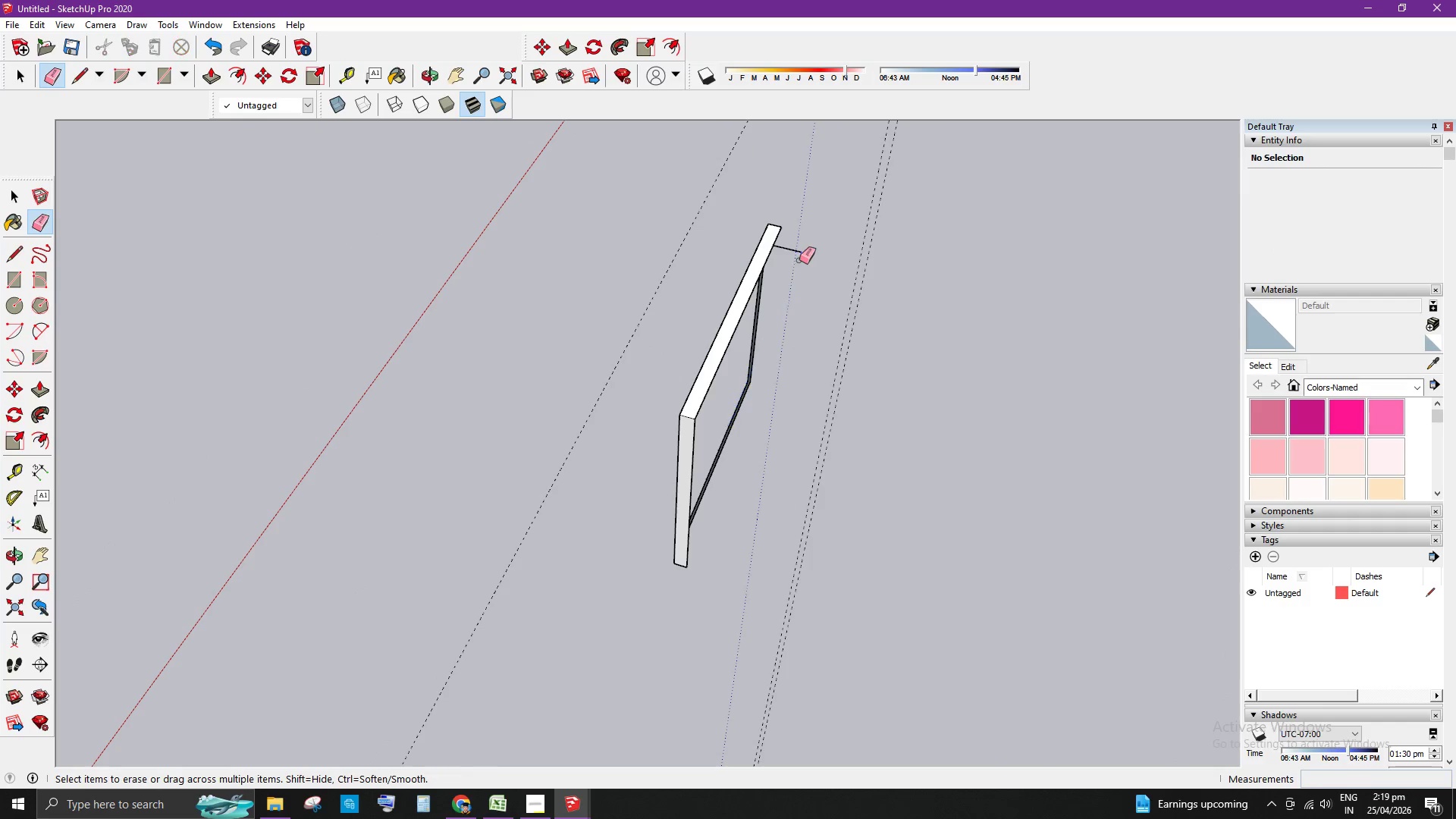 
left_click_drag(start_coordinate=[801, 251], to_coordinate=[801, 259])
 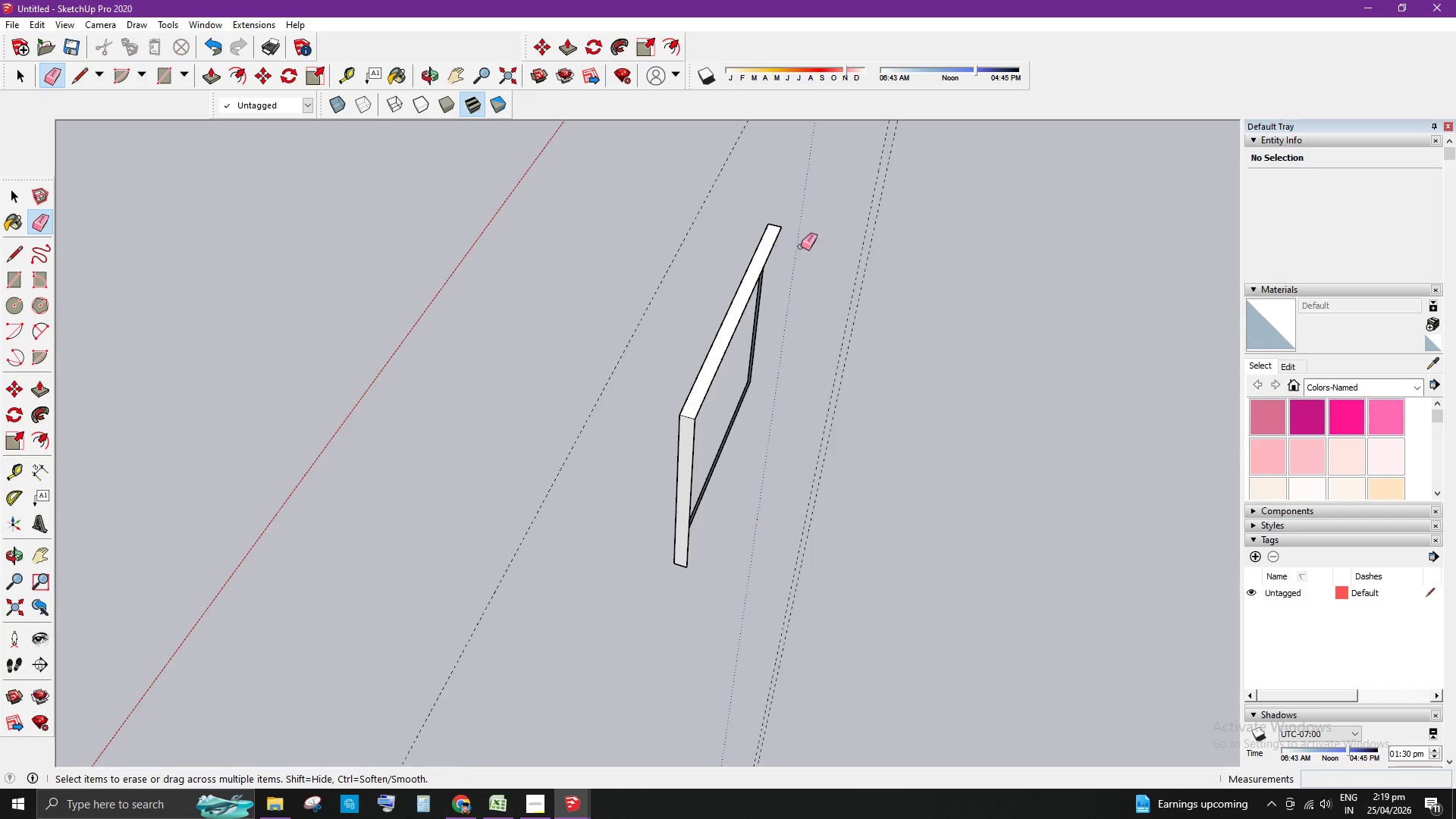 
left_click_drag(start_coordinate=[801, 246], to_coordinate=[800, 253])
 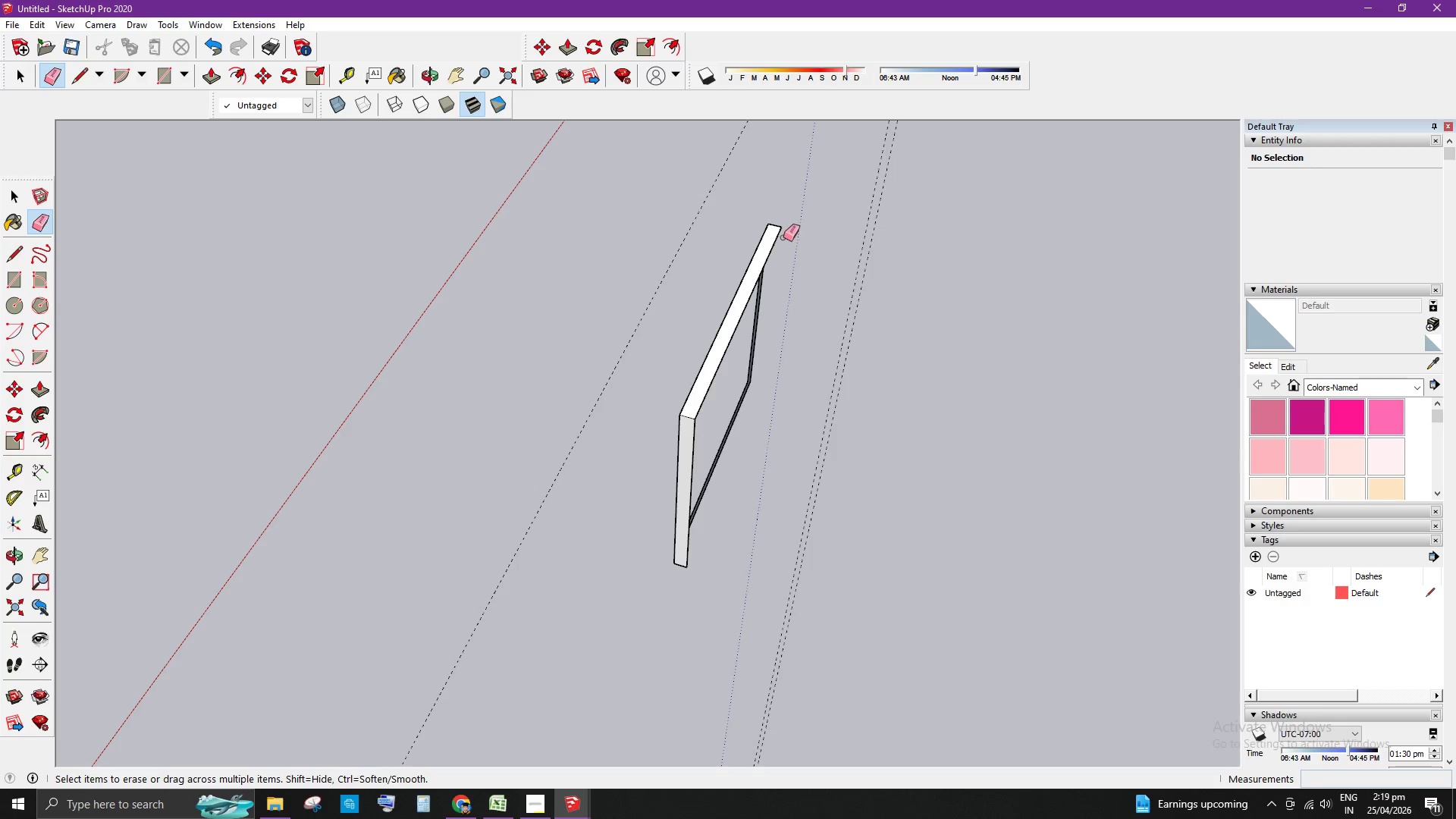 
left_click([780, 229])
 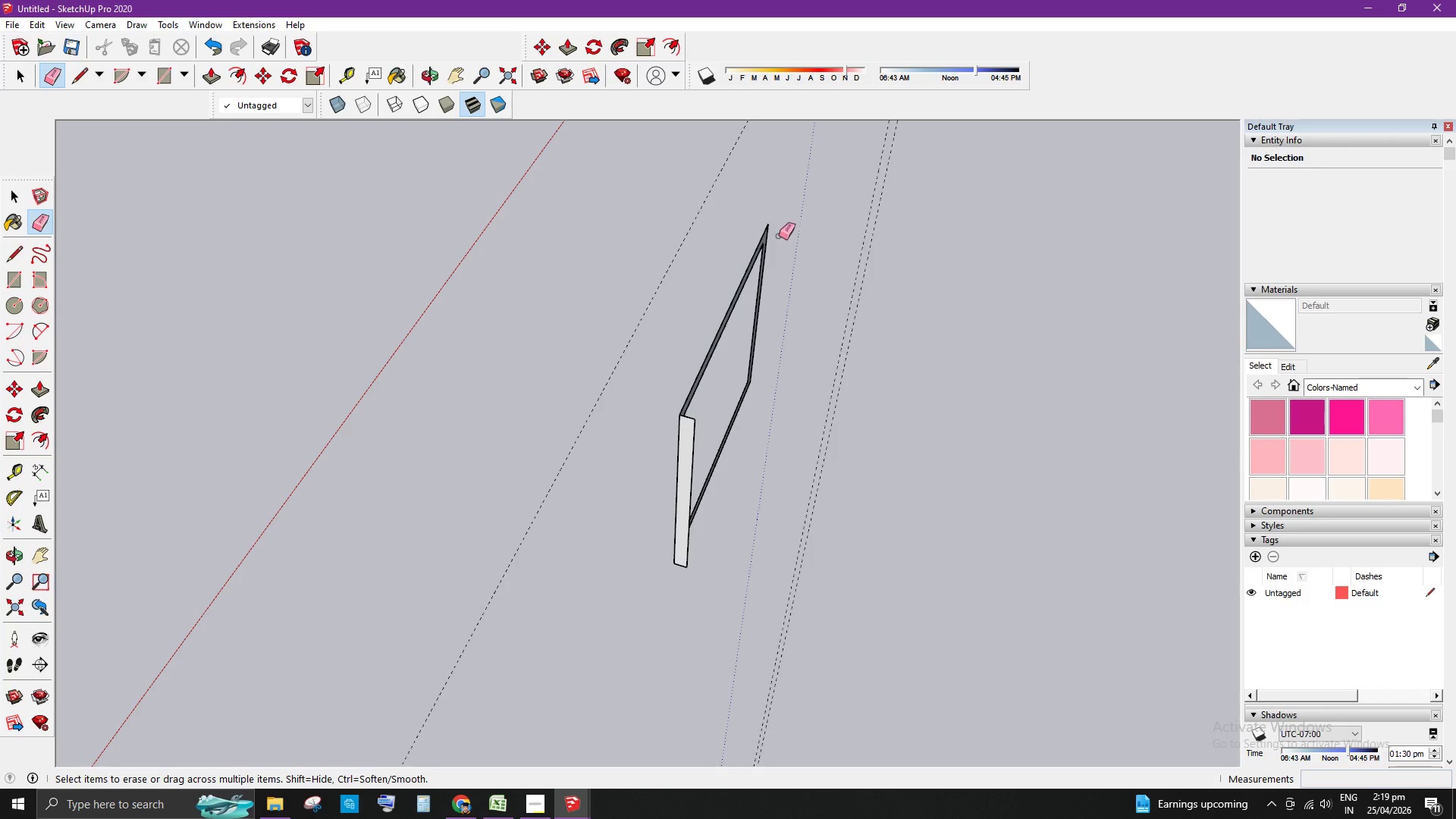 
scroll: coordinate [755, 360], scroll_direction: up, amount: 2.0
 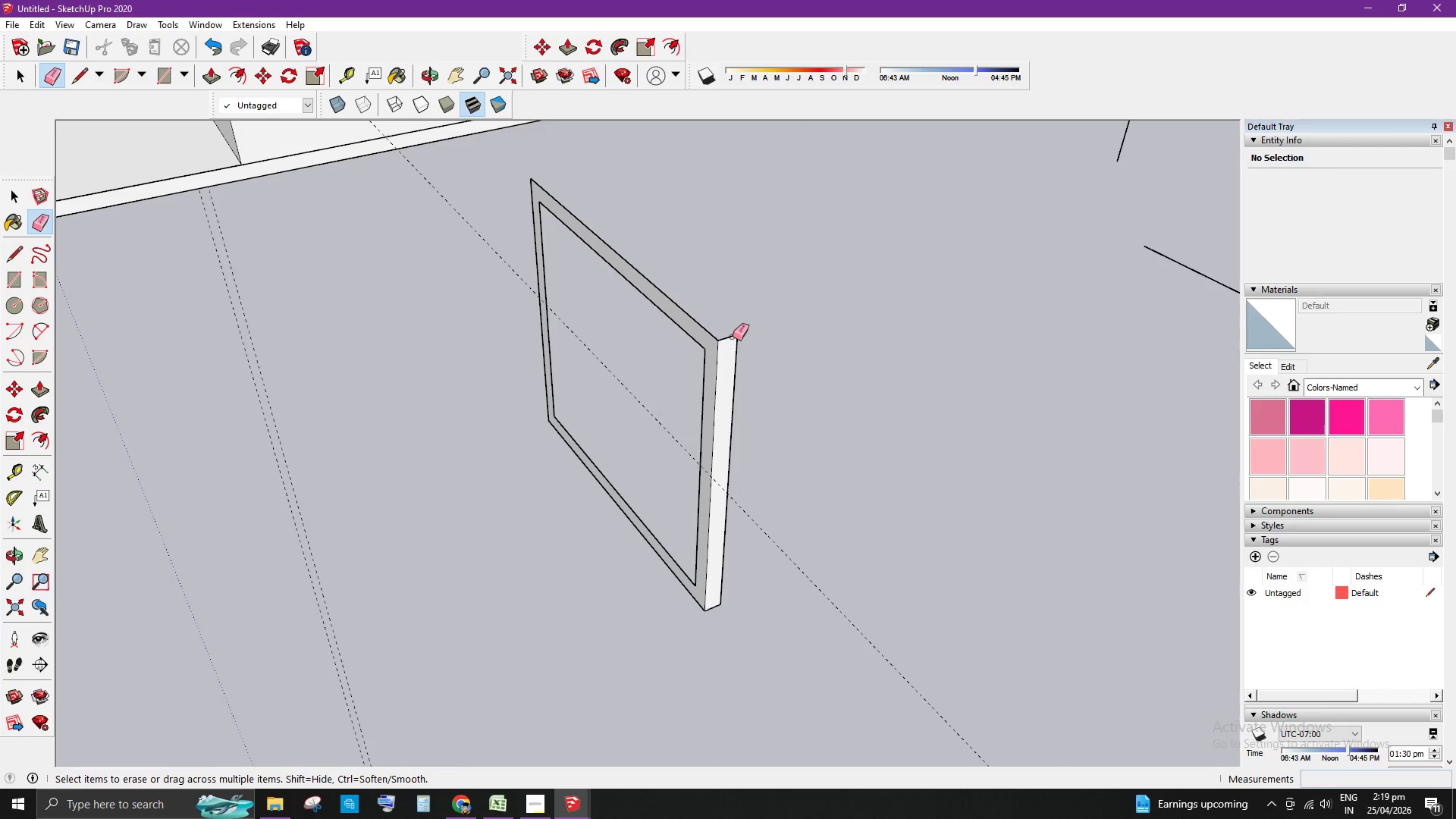 
left_click_drag(start_coordinate=[737, 337], to_coordinate=[742, 360])
 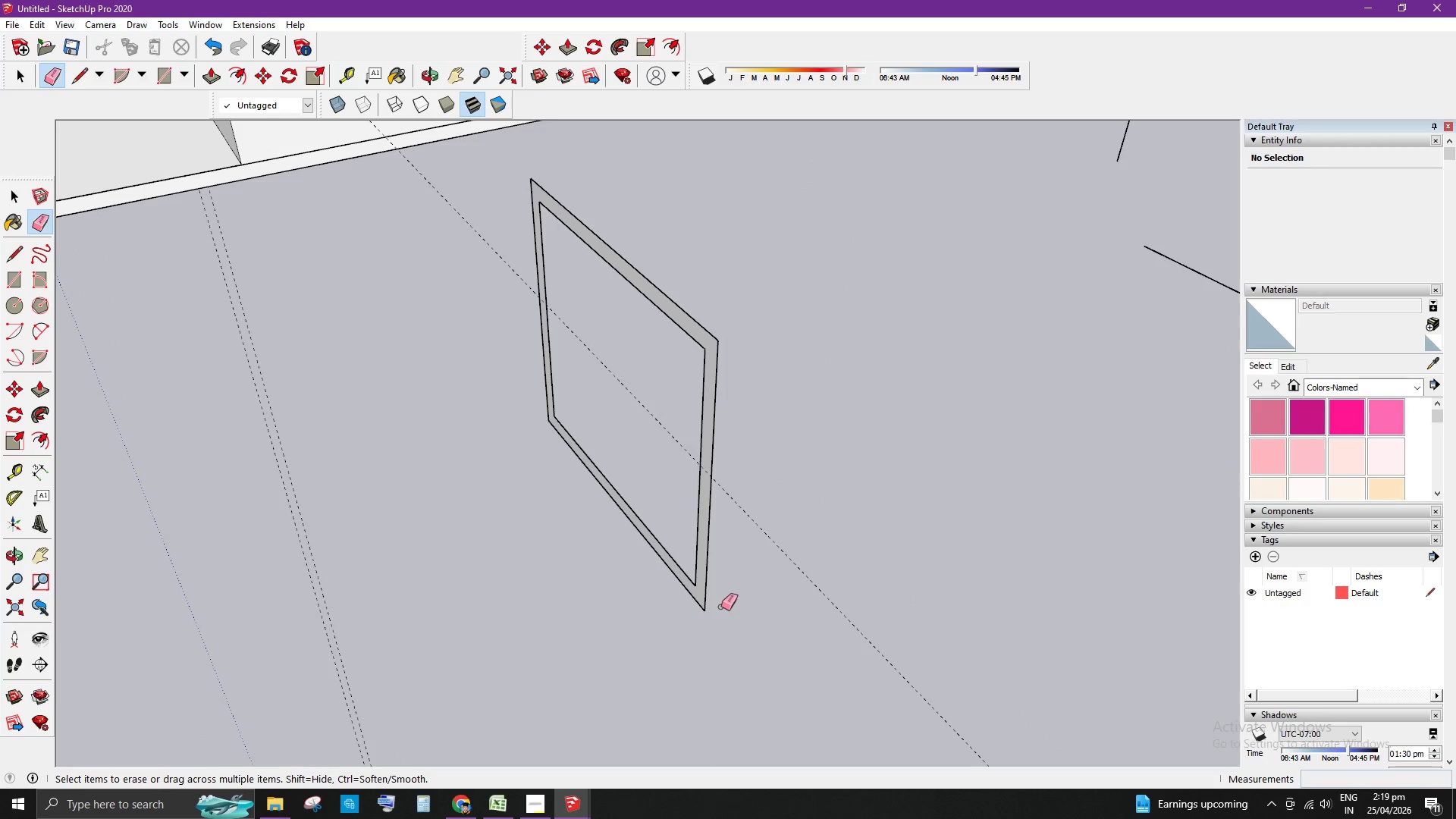 
scroll: coordinate [866, 549], scroll_direction: down, amount: 2.0
 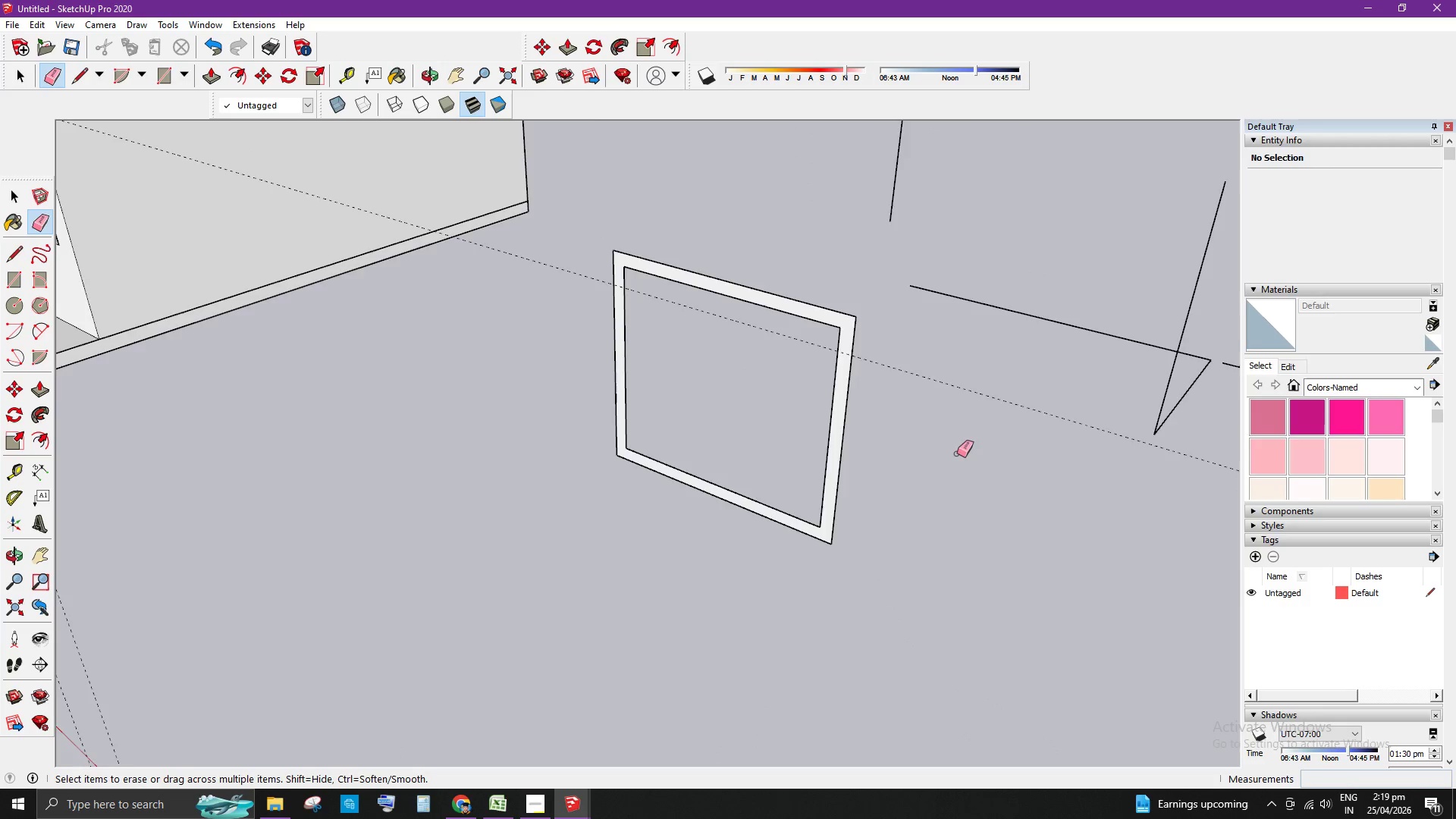 
left_click_drag(start_coordinate=[1163, 306], to_coordinate=[1132, 365])
 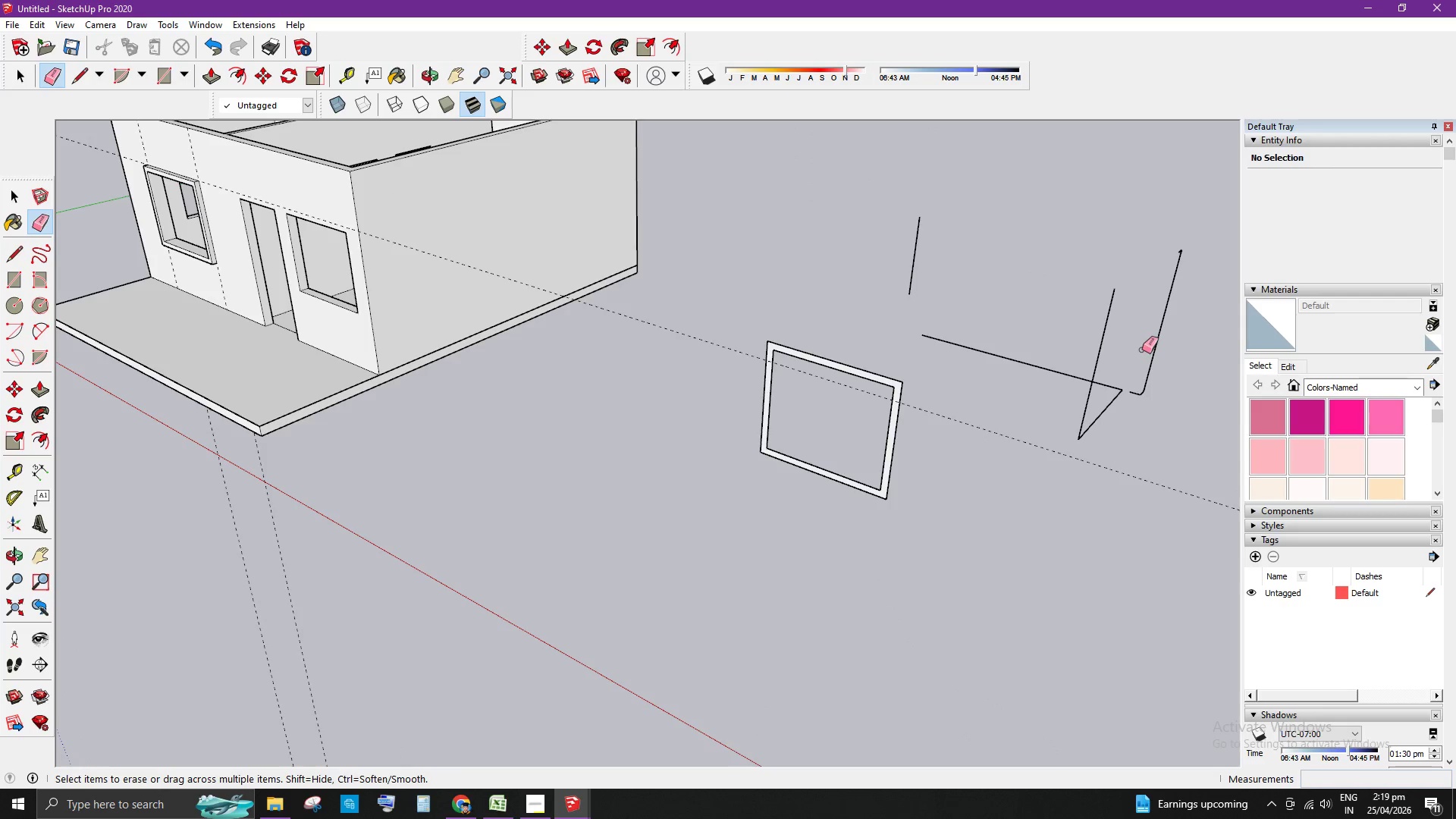 
scroll: coordinate [944, 448], scroll_direction: down, amount: 5.0
 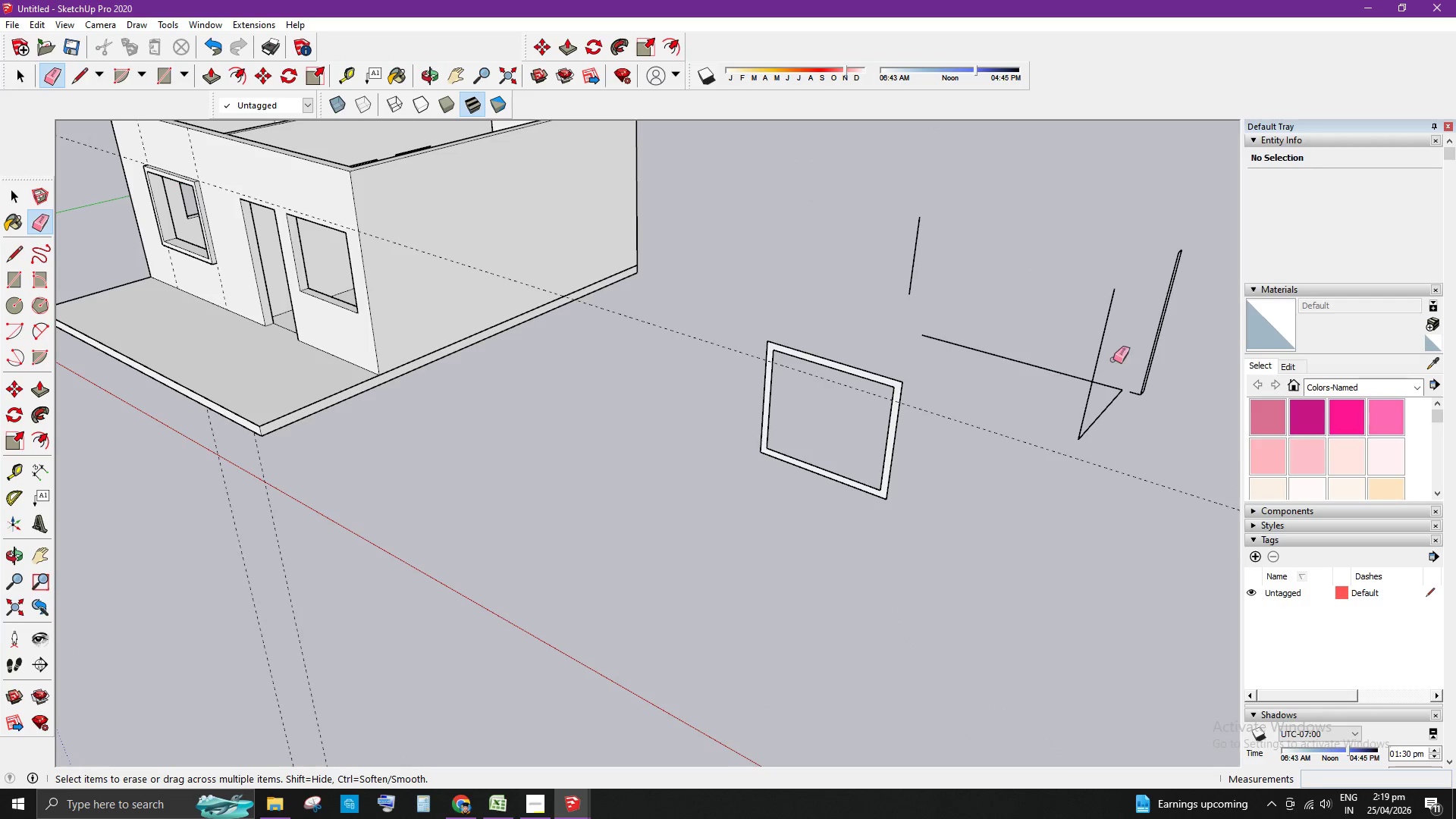 
left_click_drag(start_coordinate=[1133, 359], to_coordinate=[1112, 390])
 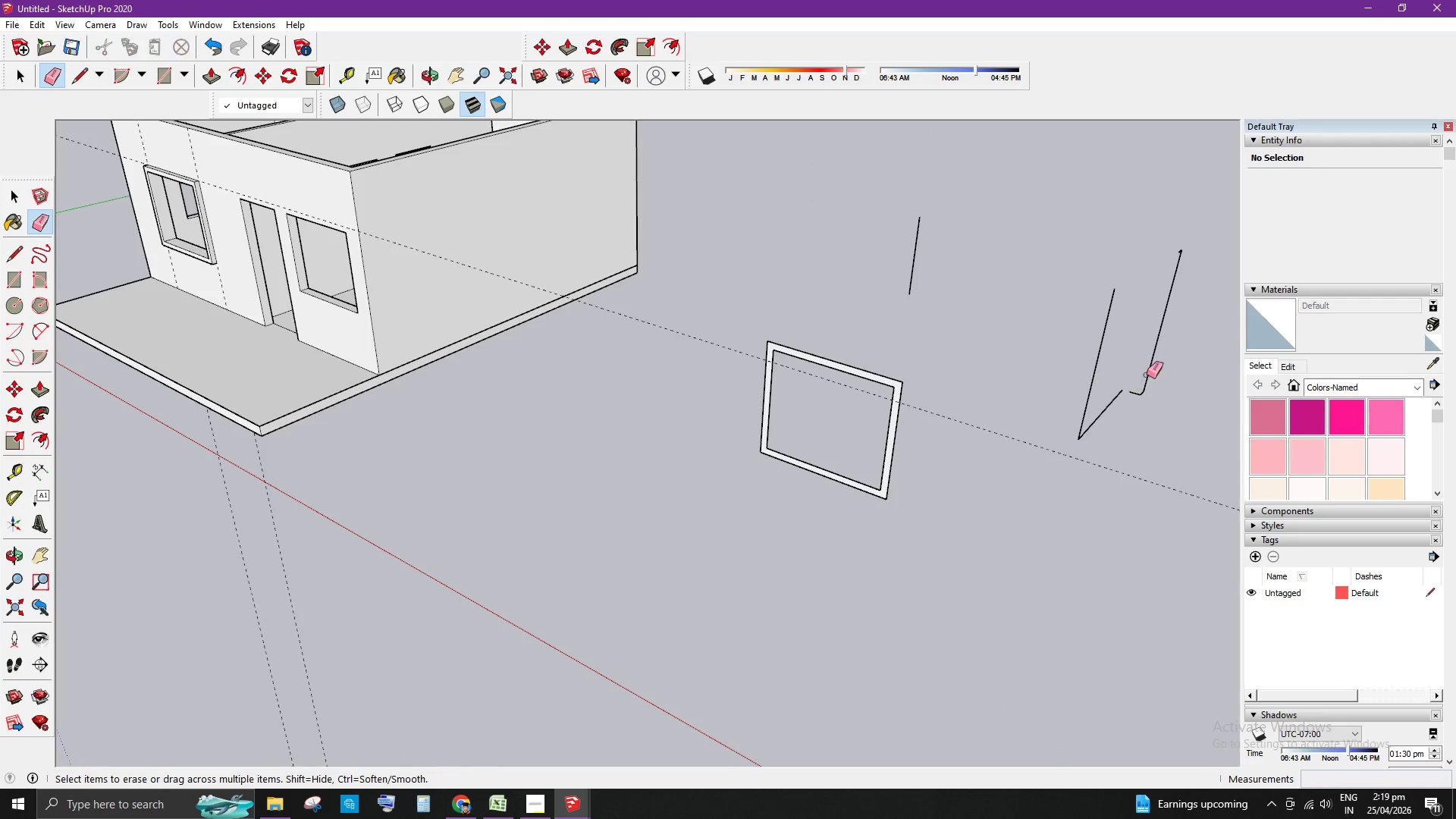 
left_click_drag(start_coordinate=[1148, 373], to_coordinate=[1135, 384])
 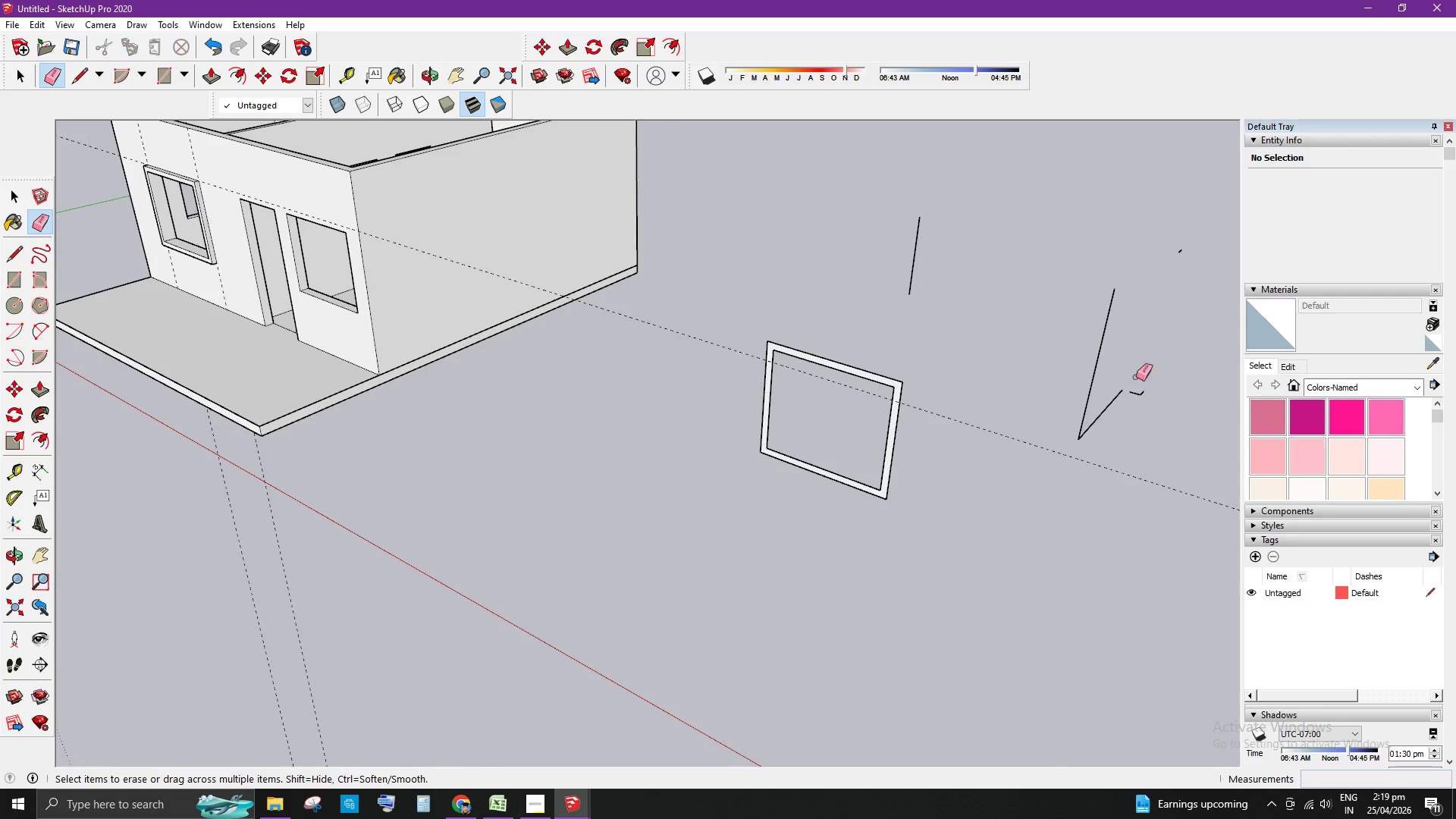 
left_click_drag(start_coordinate=[1147, 360], to_coordinate=[1133, 402])
 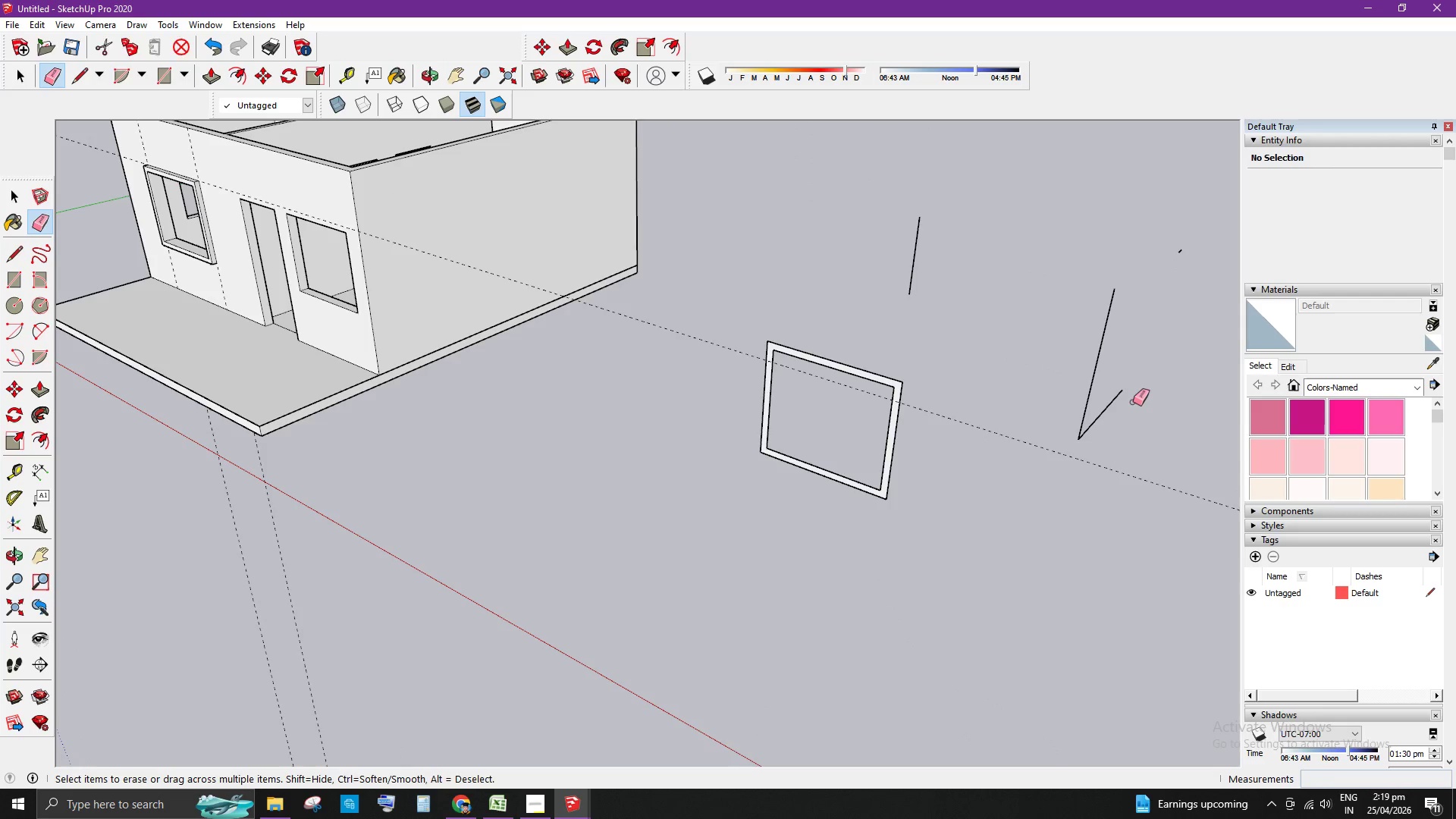 
left_click_drag(start_coordinate=[1135, 399], to_coordinate=[1115, 406])
 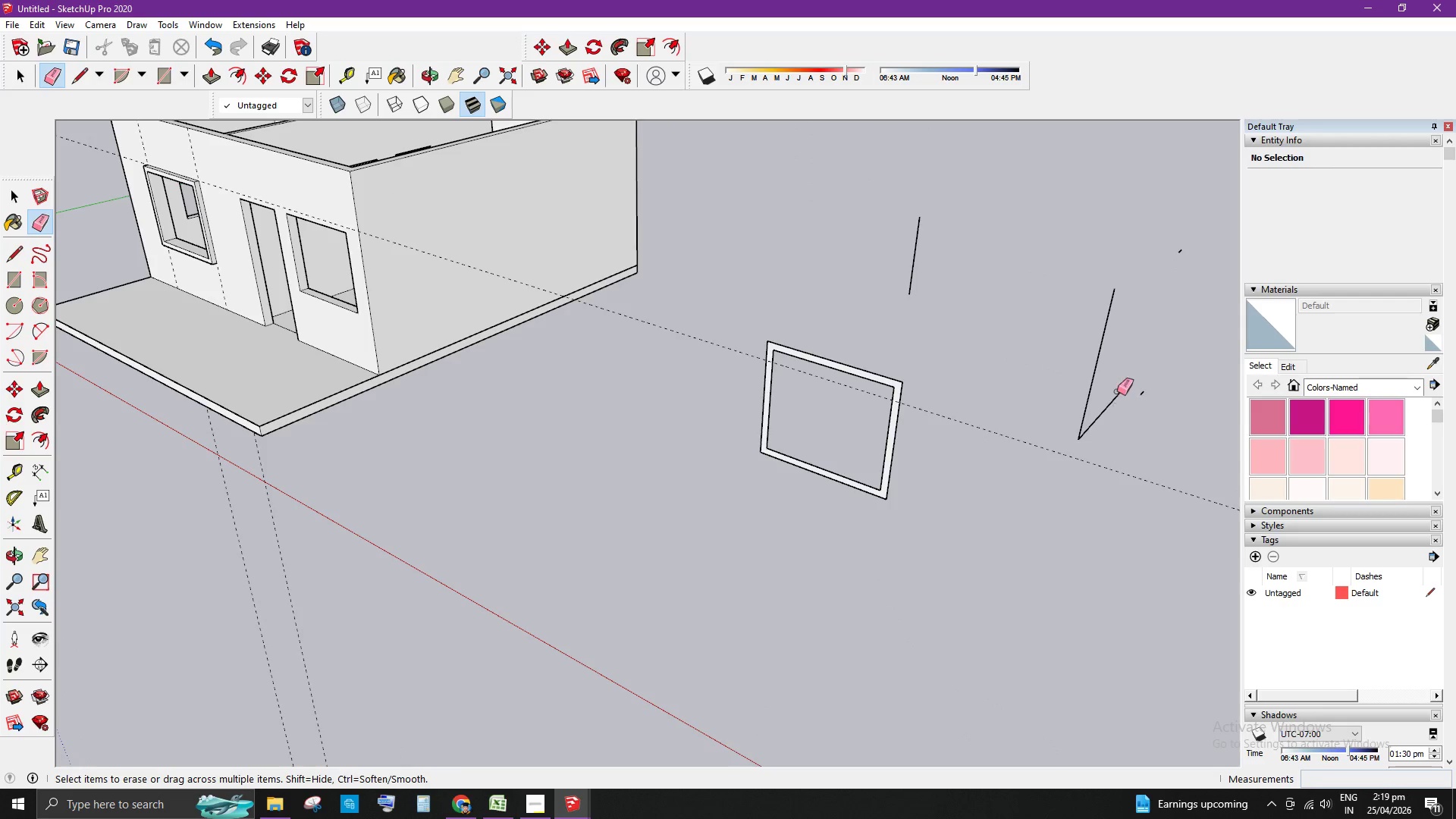 
left_click_drag(start_coordinate=[1117, 395], to_coordinate=[1116, 403])
 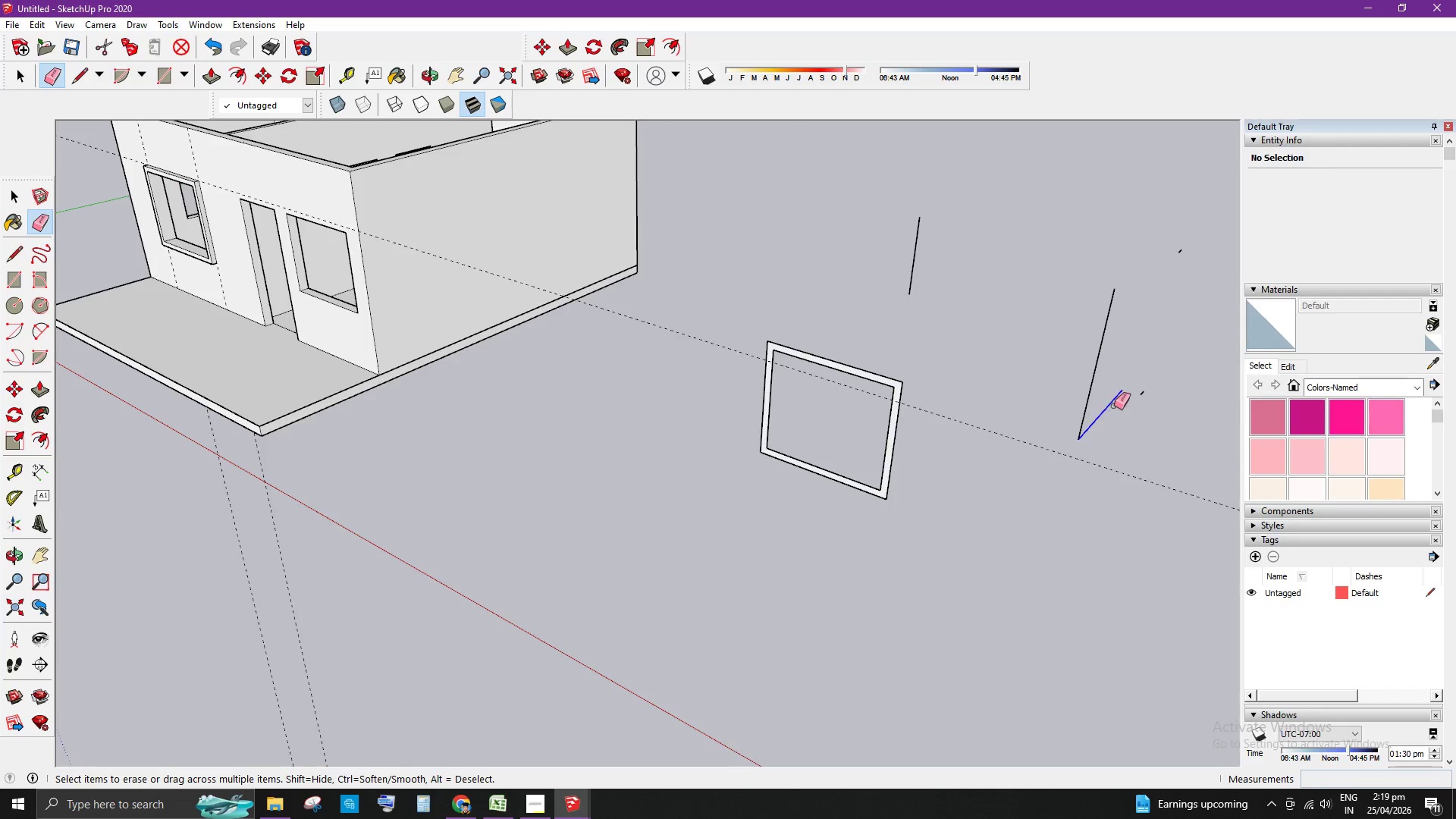 
left_click_drag(start_coordinate=[1122, 400], to_coordinate=[1121, 408])
 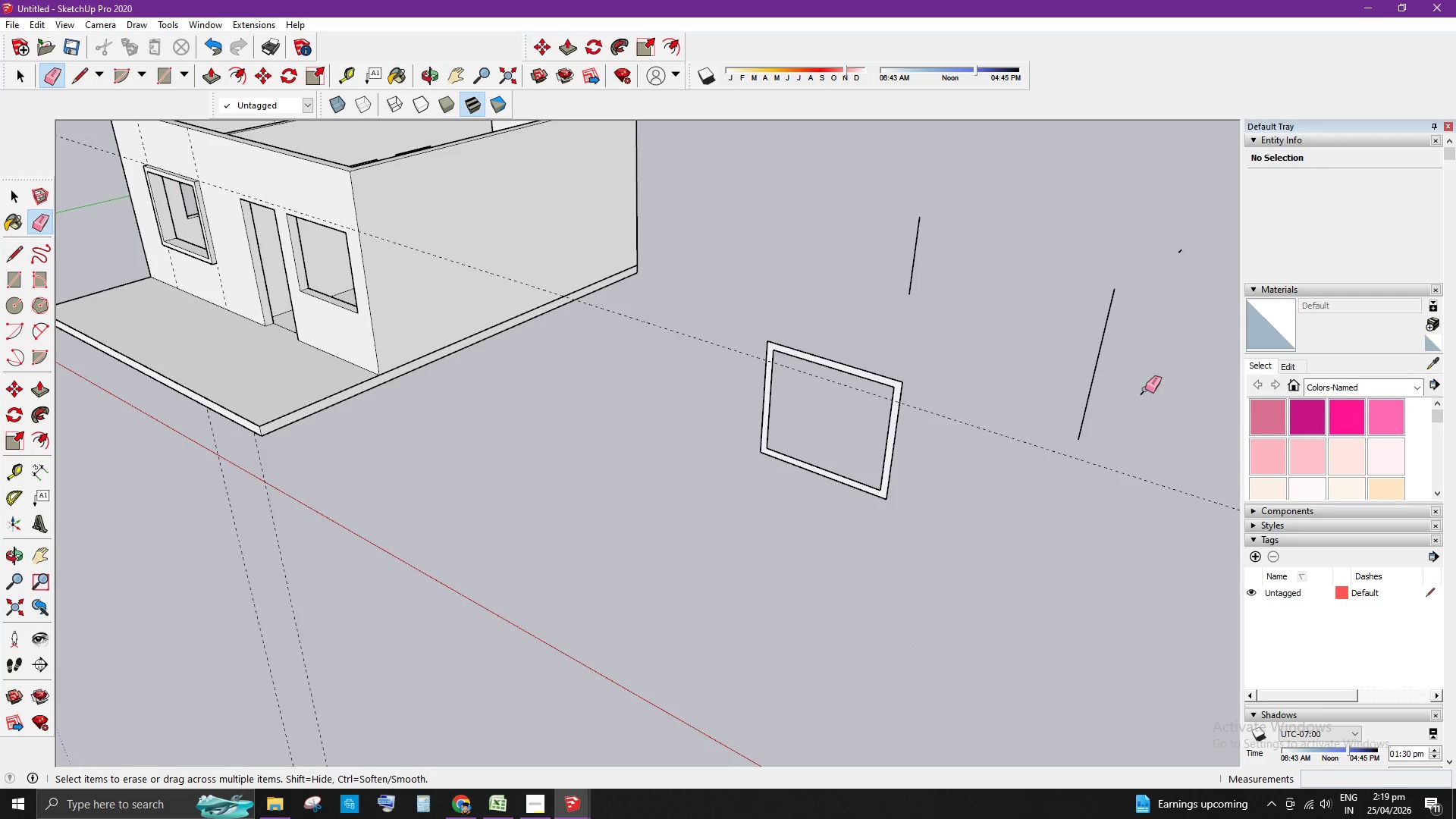 
left_click_drag(start_coordinate=[1150, 384], to_coordinate=[1144, 391])
 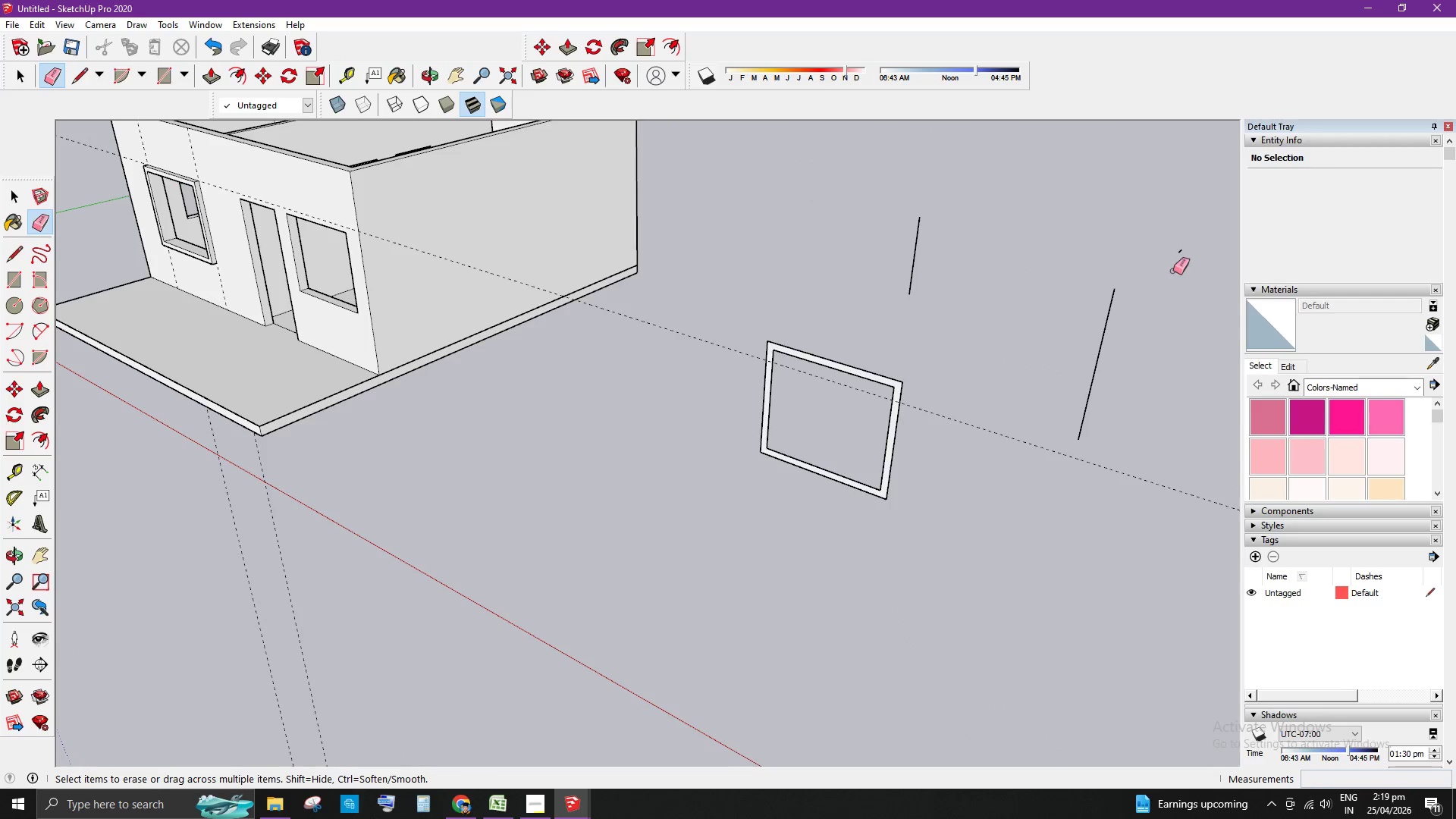 
left_click_drag(start_coordinate=[1184, 249], to_coordinate=[1184, 259])
 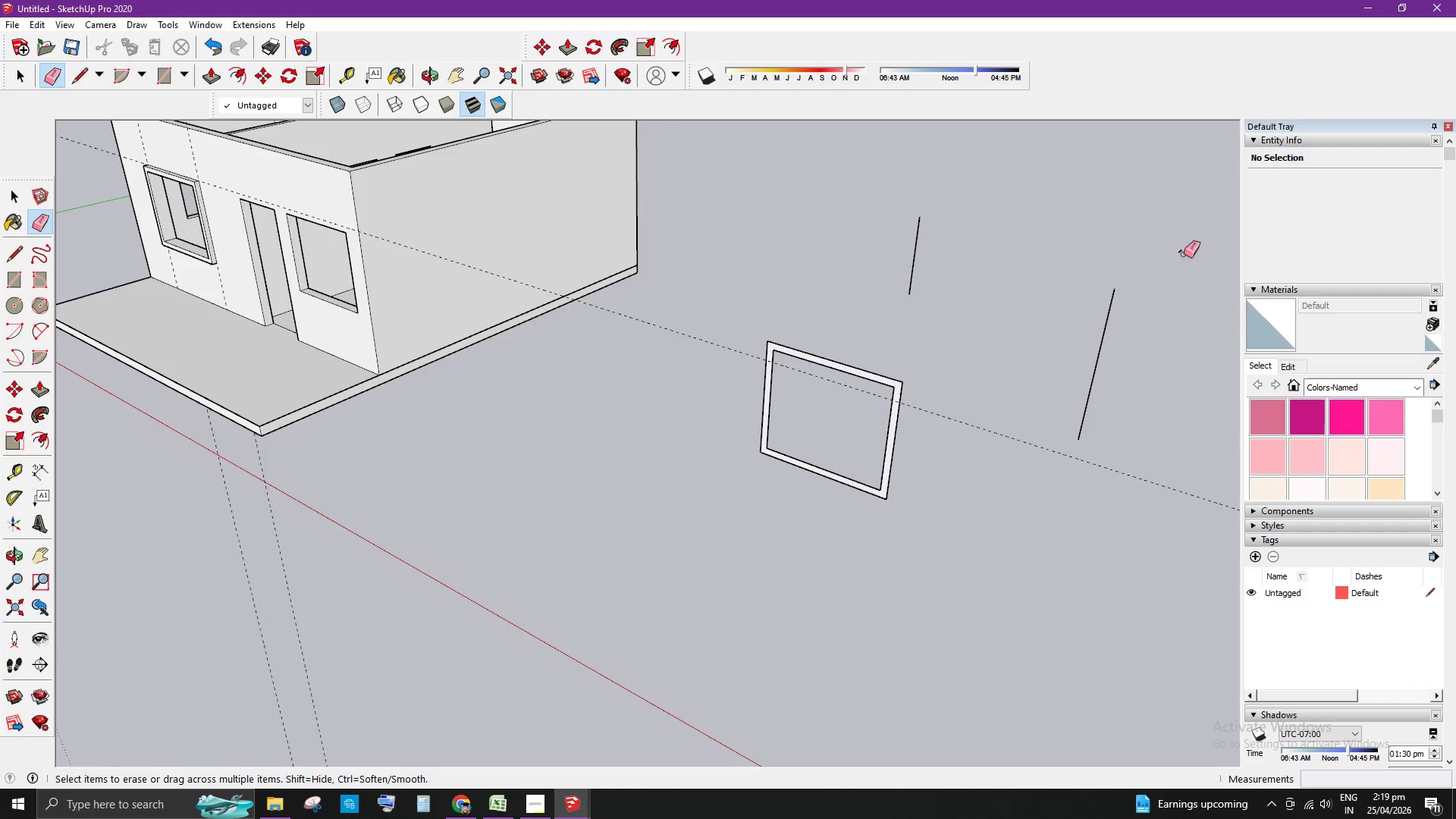 
double_click([1183, 253])
 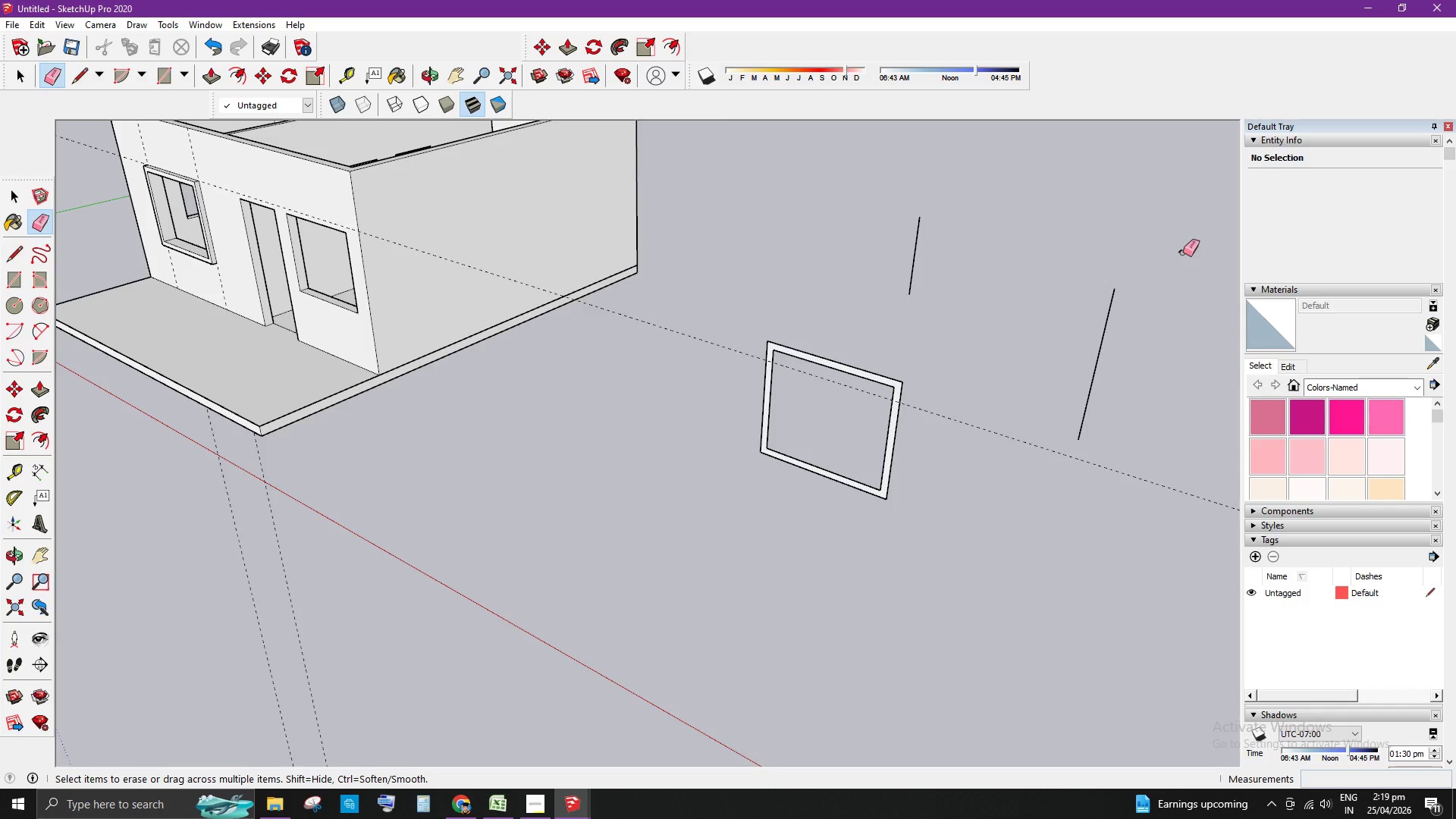 
triple_click([1181, 249])
 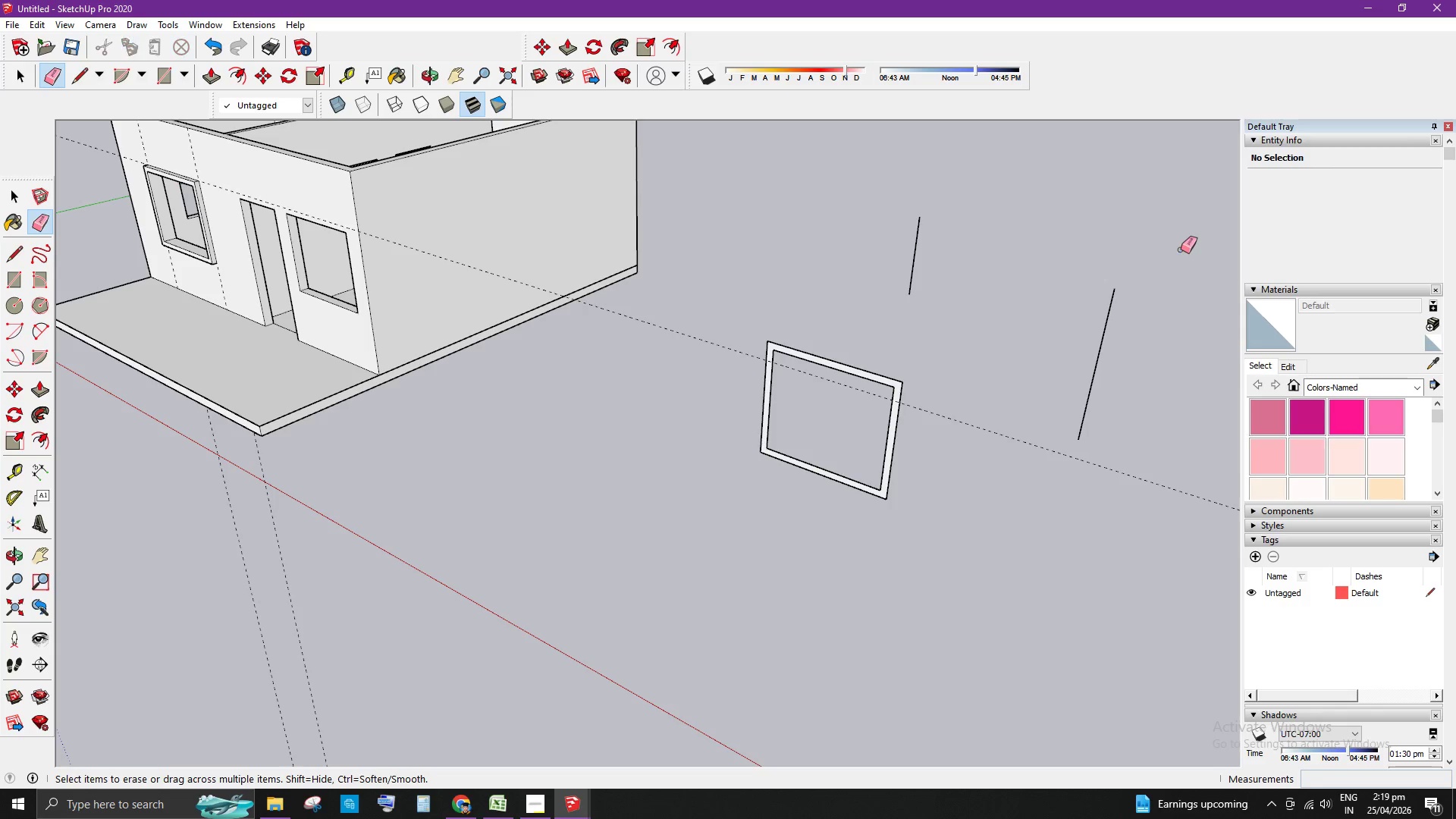 
left_click_drag(start_coordinate=[1180, 249], to_coordinate=[1174, 263])
 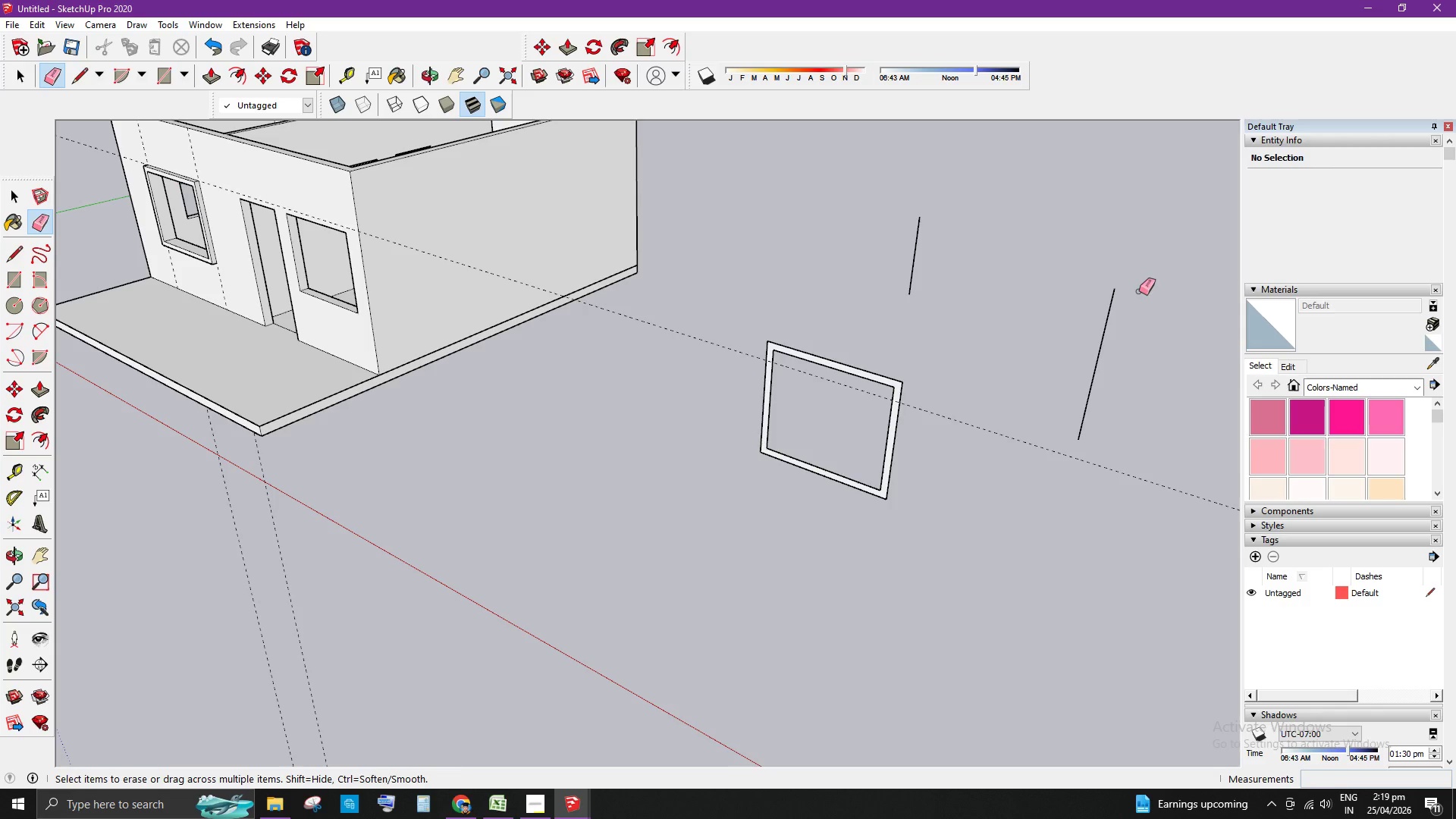 
left_click_drag(start_coordinate=[1115, 320], to_coordinate=[1097, 347])
 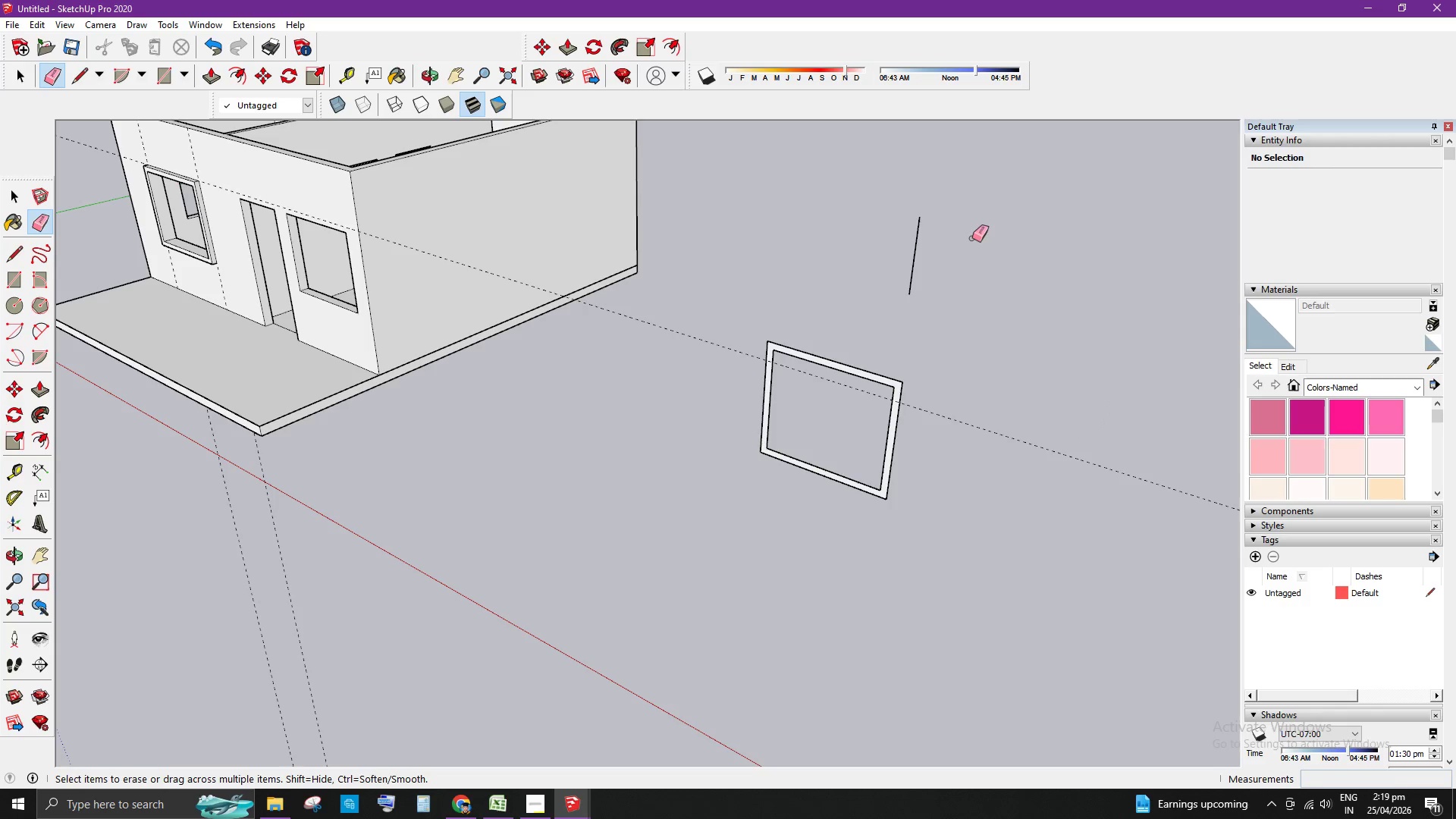 
left_click([906, 249])
 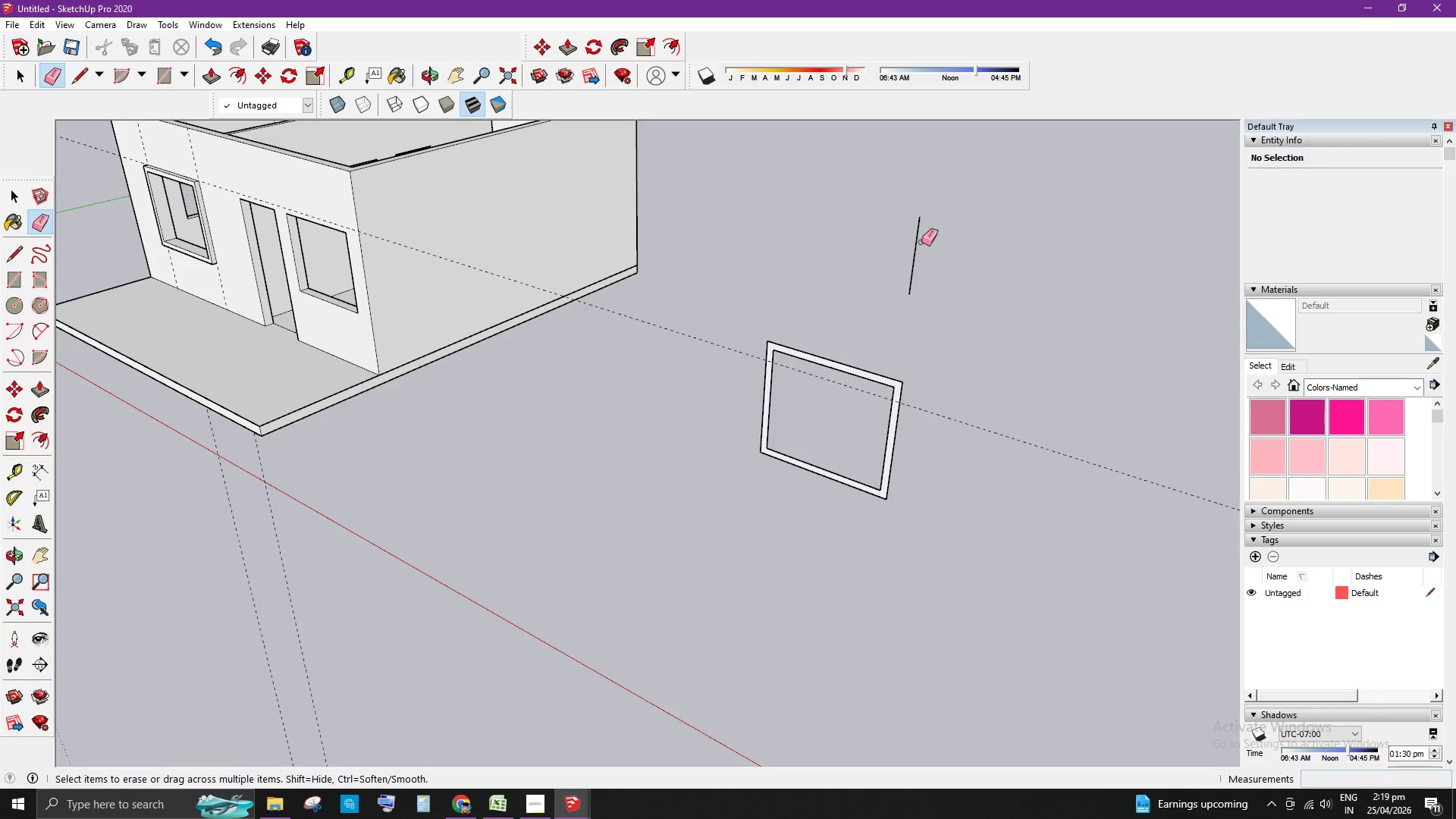 
triple_click([918, 244])
 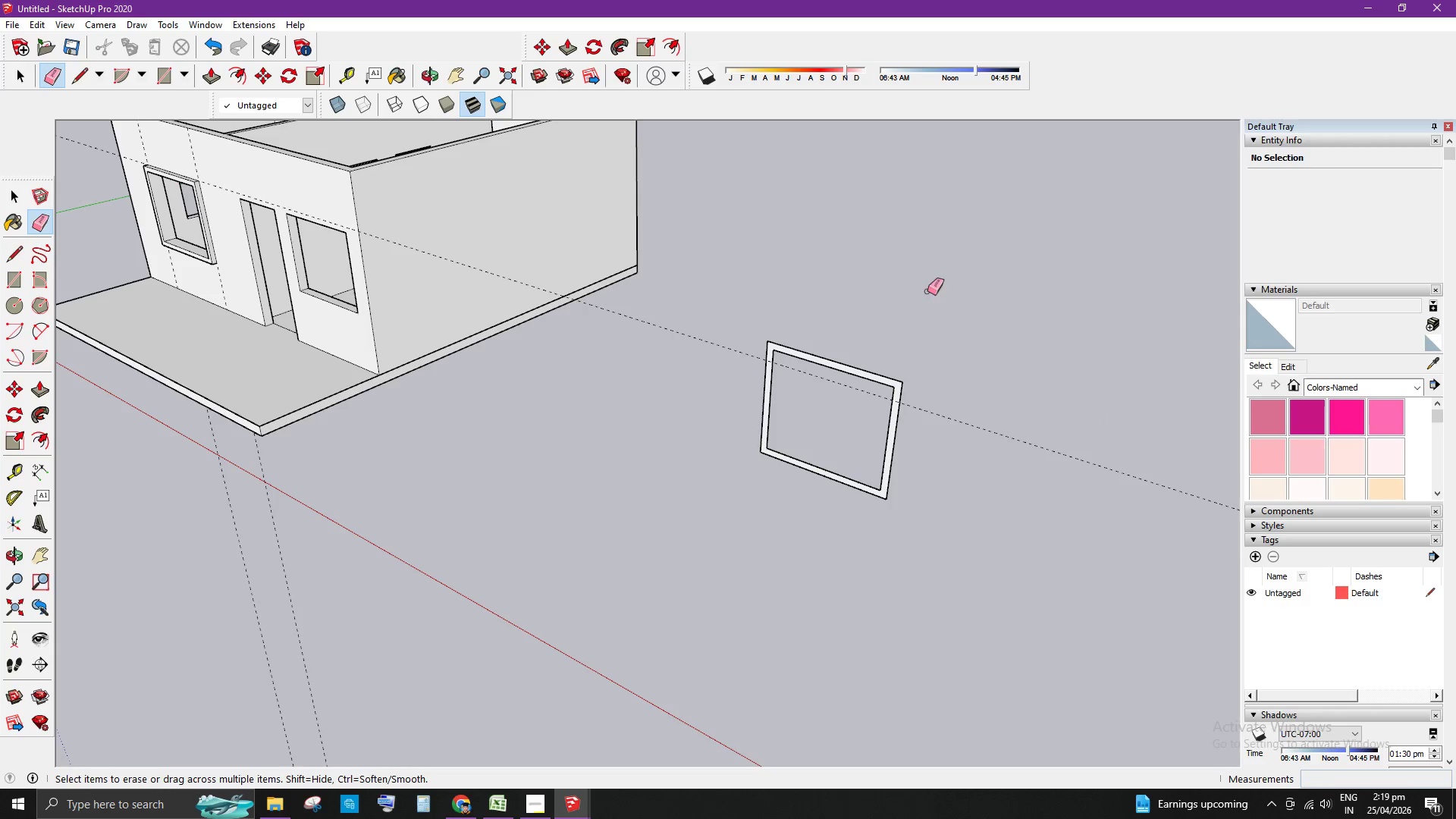 
left_click_drag(start_coordinate=[955, 416], to_coordinate=[955, 443])
 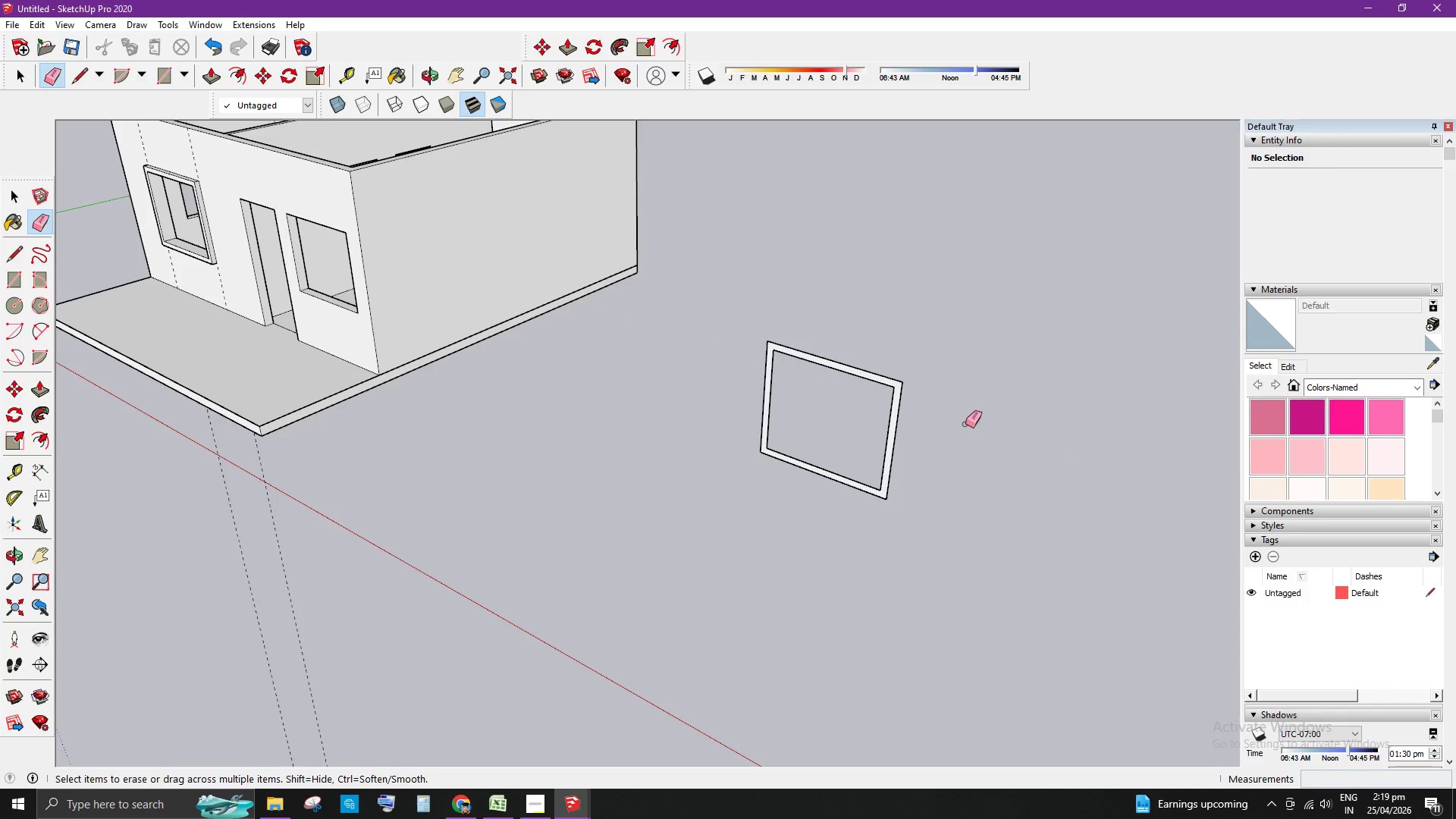 
key(Space)
 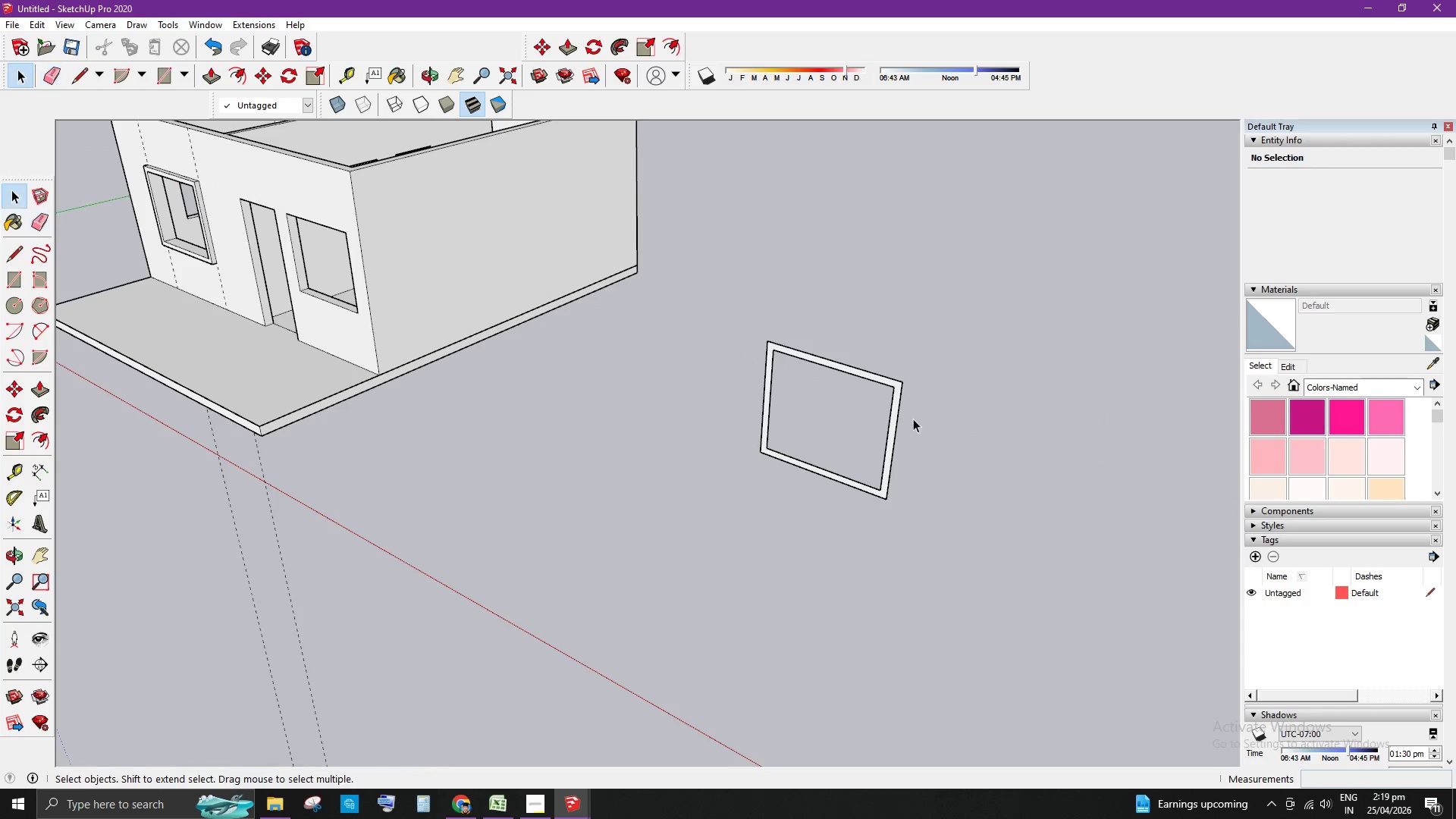 
scroll: coordinate [860, 400], scroll_direction: up, amount: 4.0
 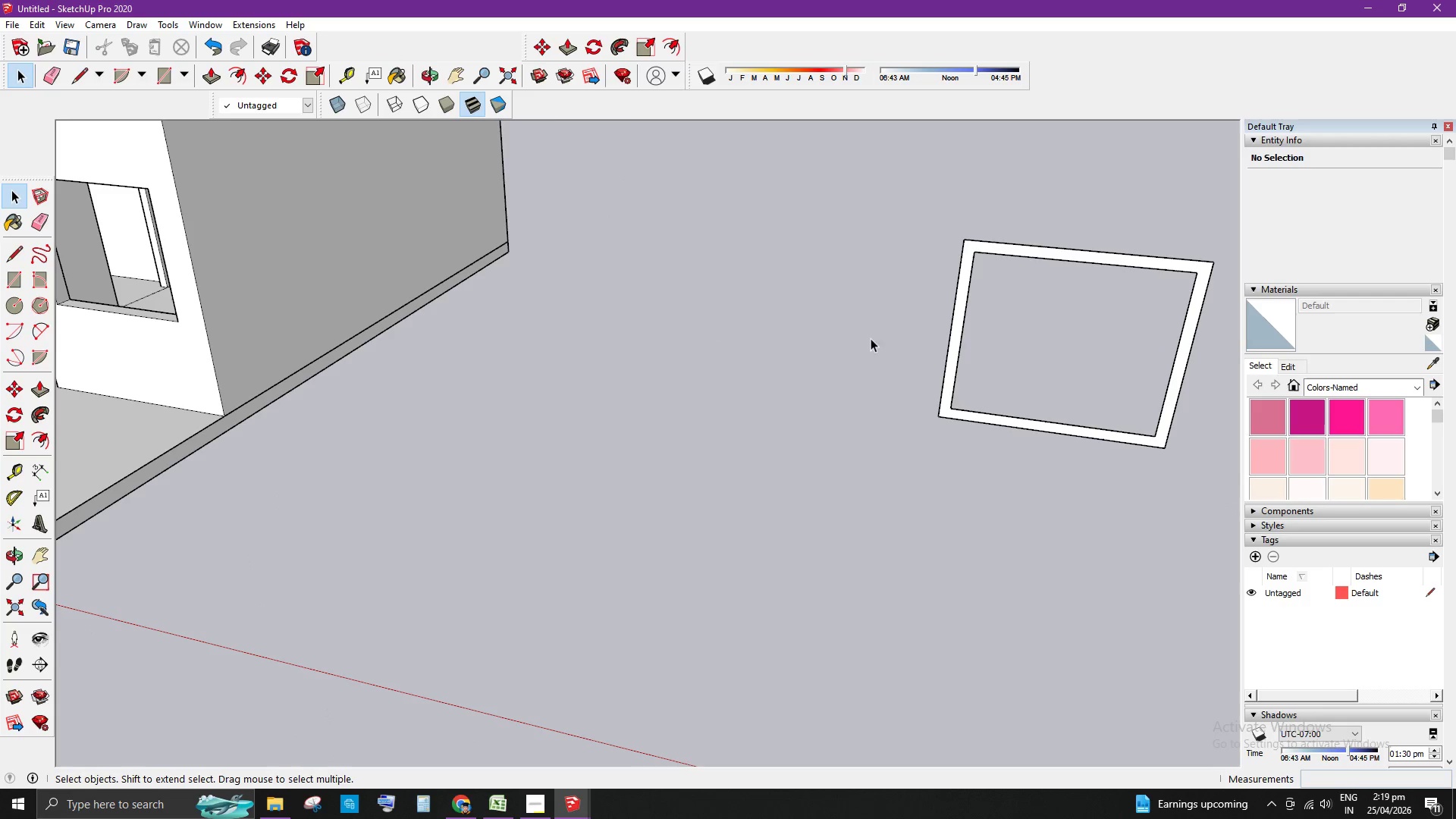 
left_click_drag(start_coordinate=[882, 250], to_coordinate=[1041, 403])
 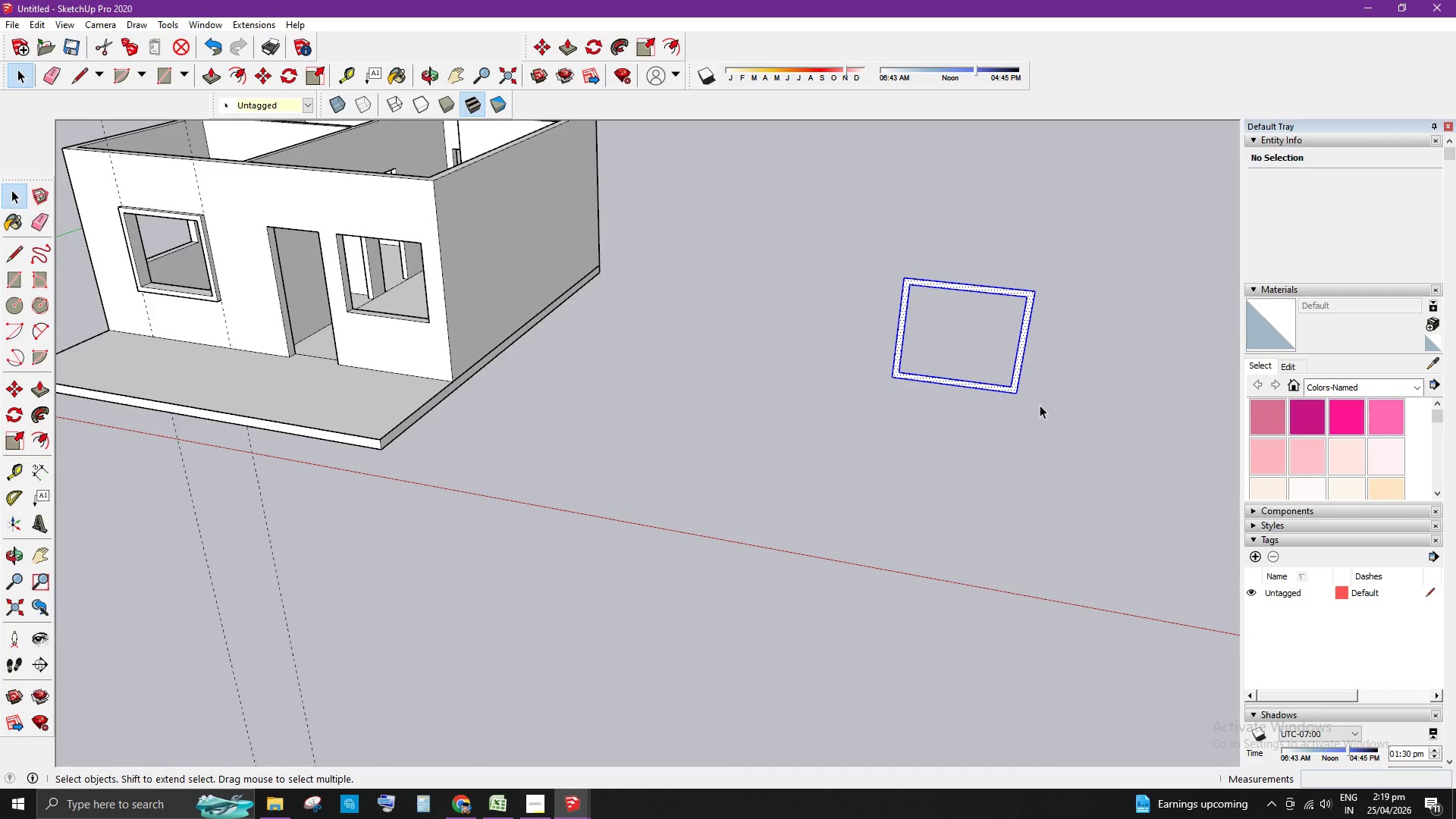 
scroll: coordinate [824, 330], scroll_direction: down, amount: 5.0
 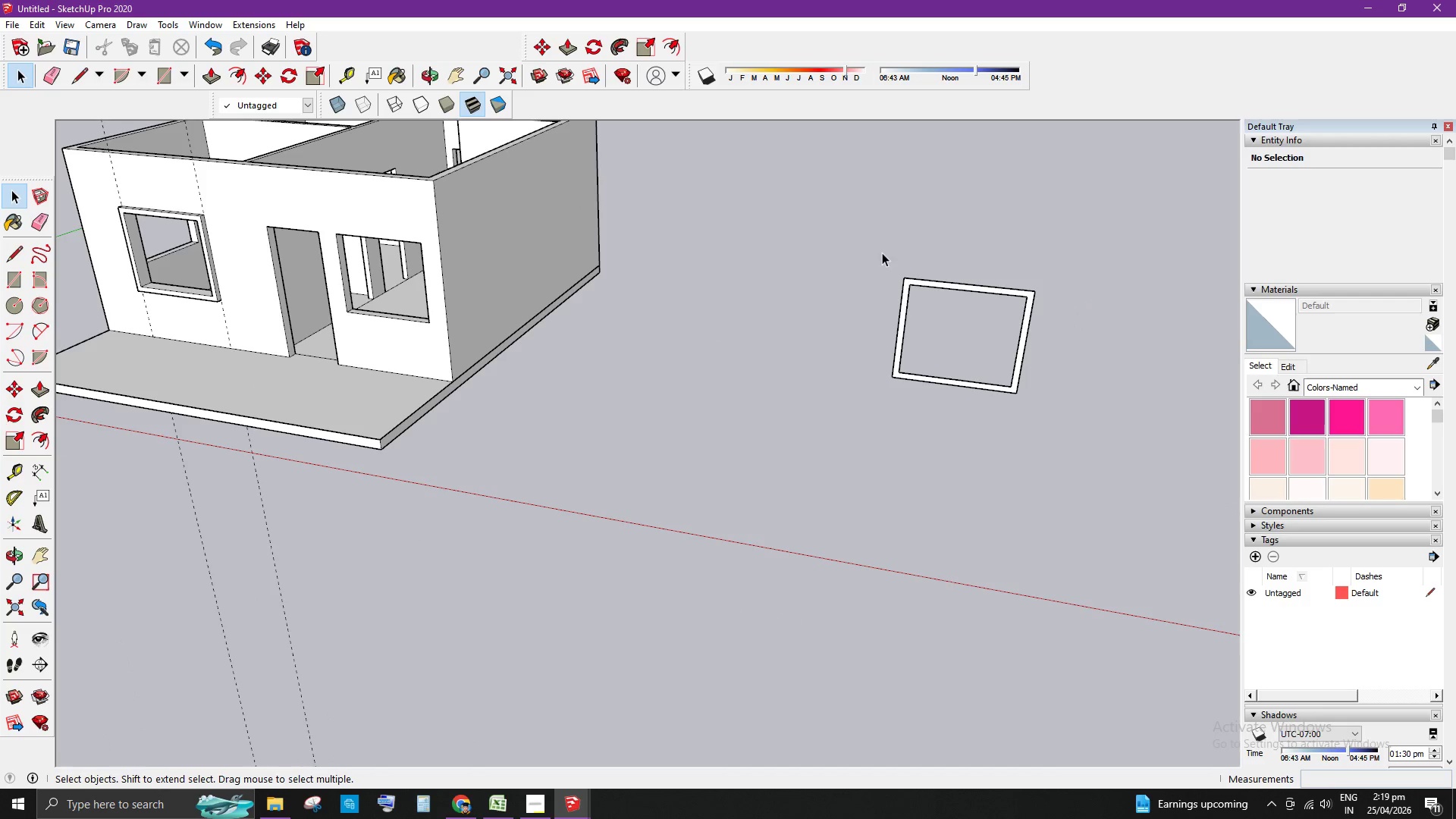 
key(Control+C)
 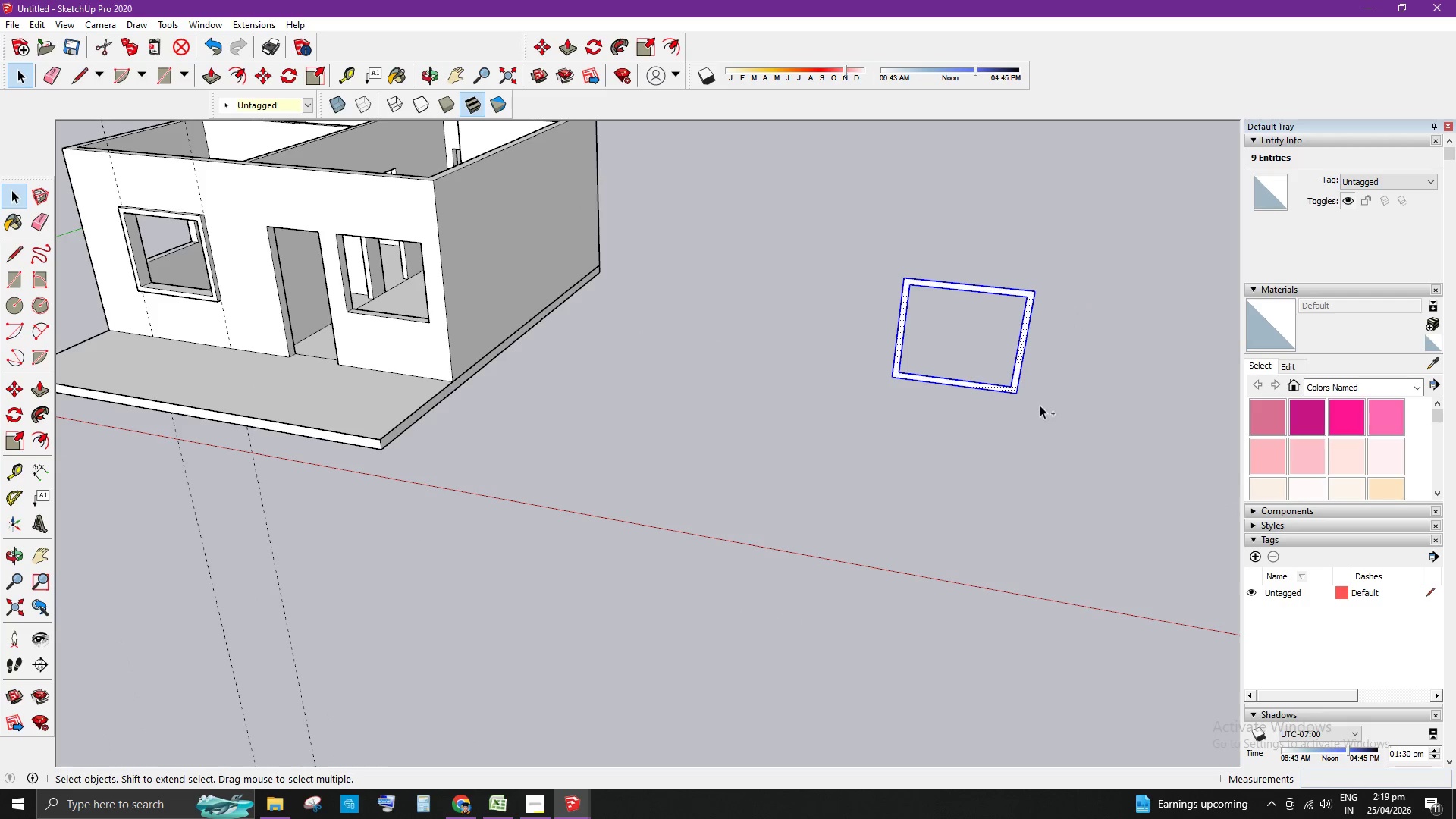 
key(Control+V)
 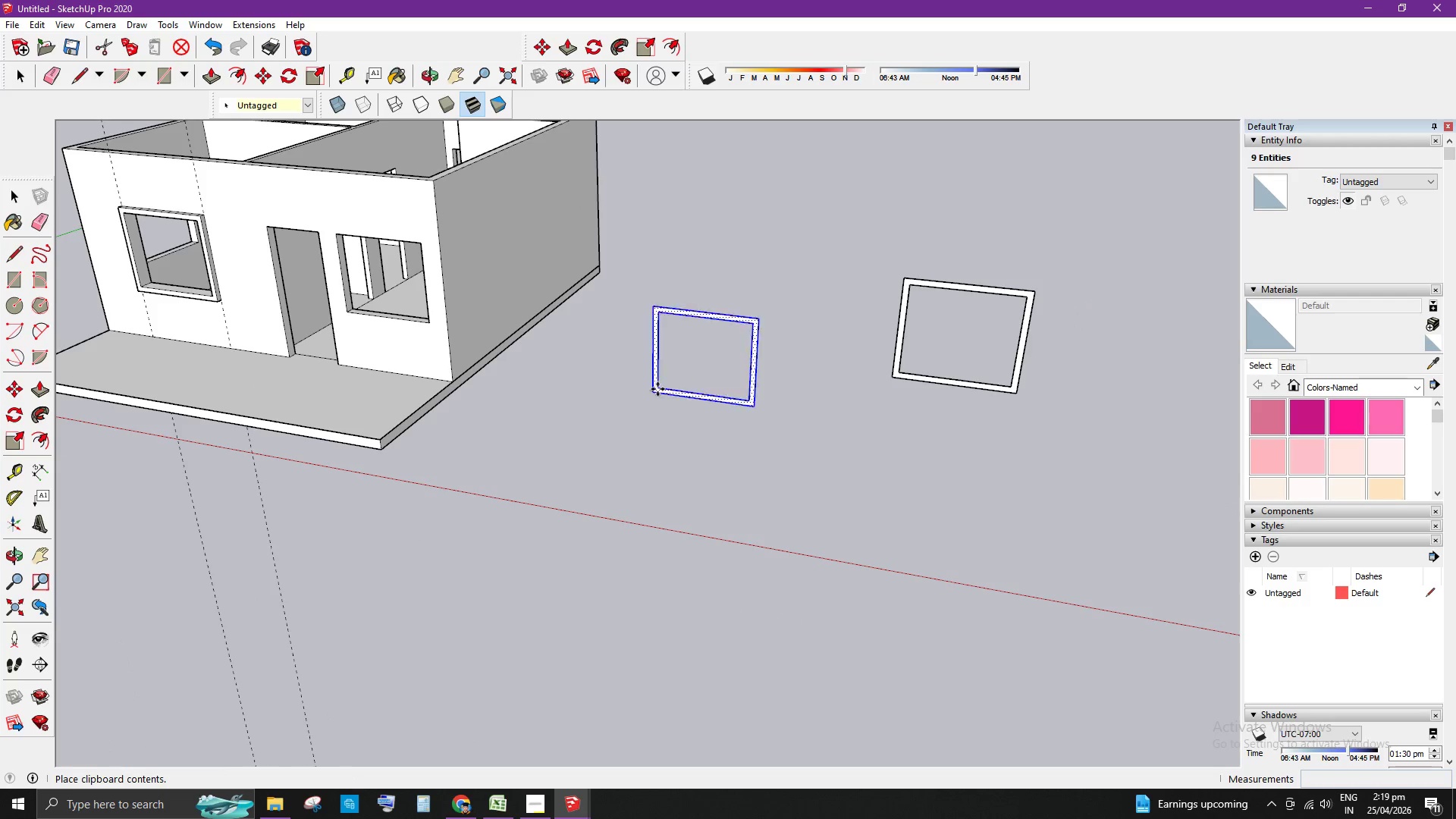 
left_click([679, 362])
 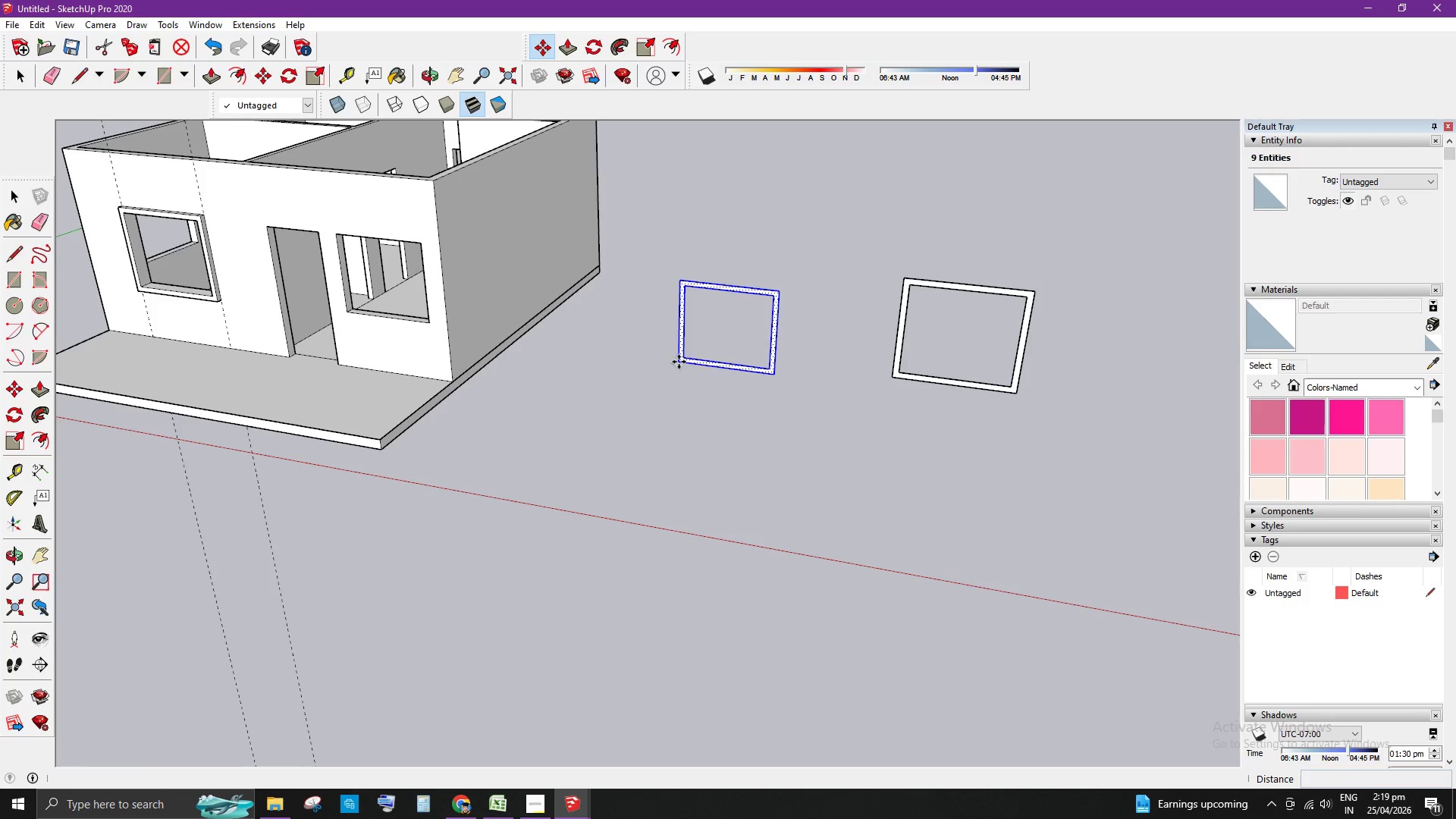 
key(Space)
 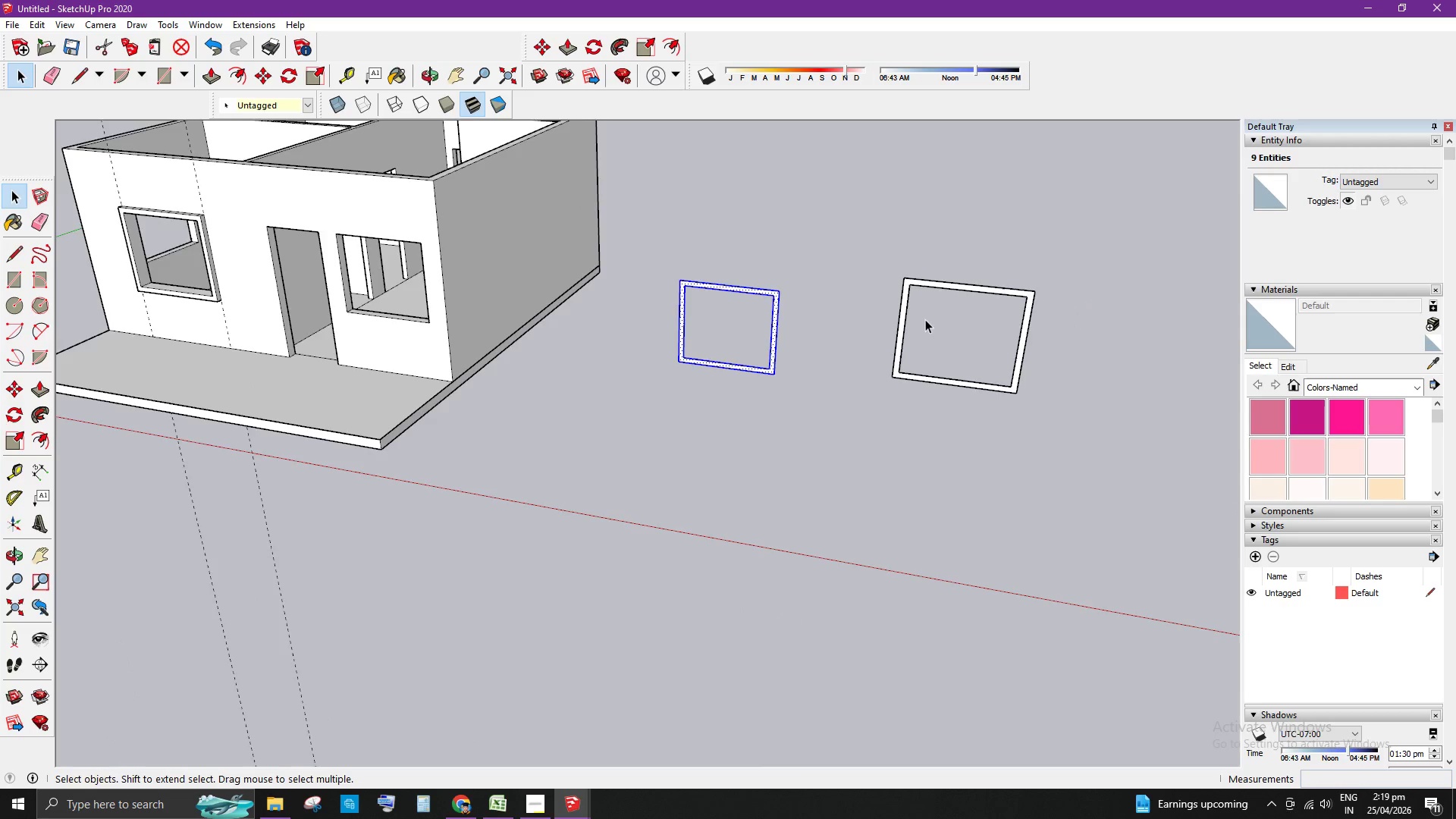 
scroll: coordinate [996, 275], scroll_direction: up, amount: 8.0
 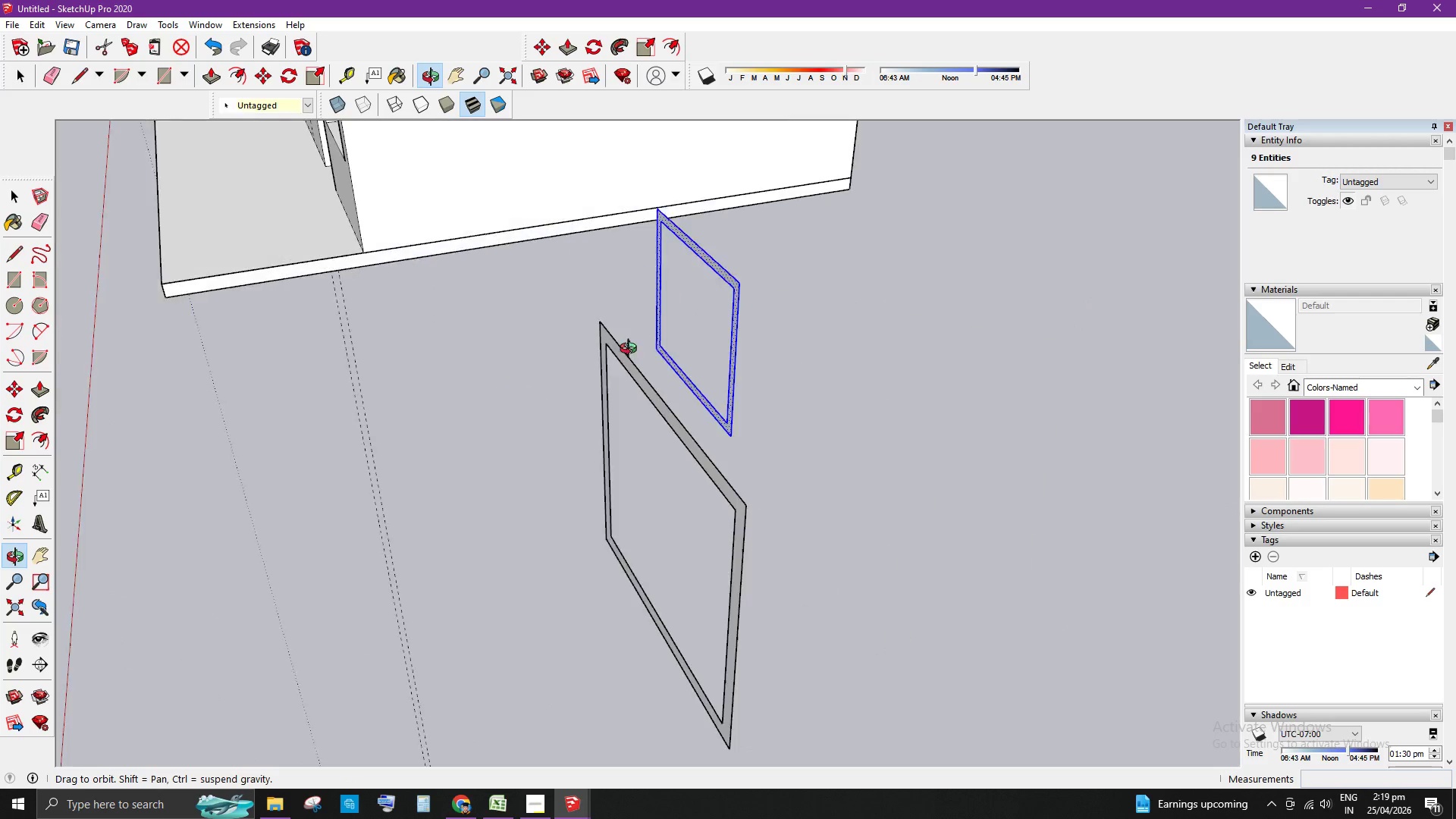 
left_click([939, 437])
 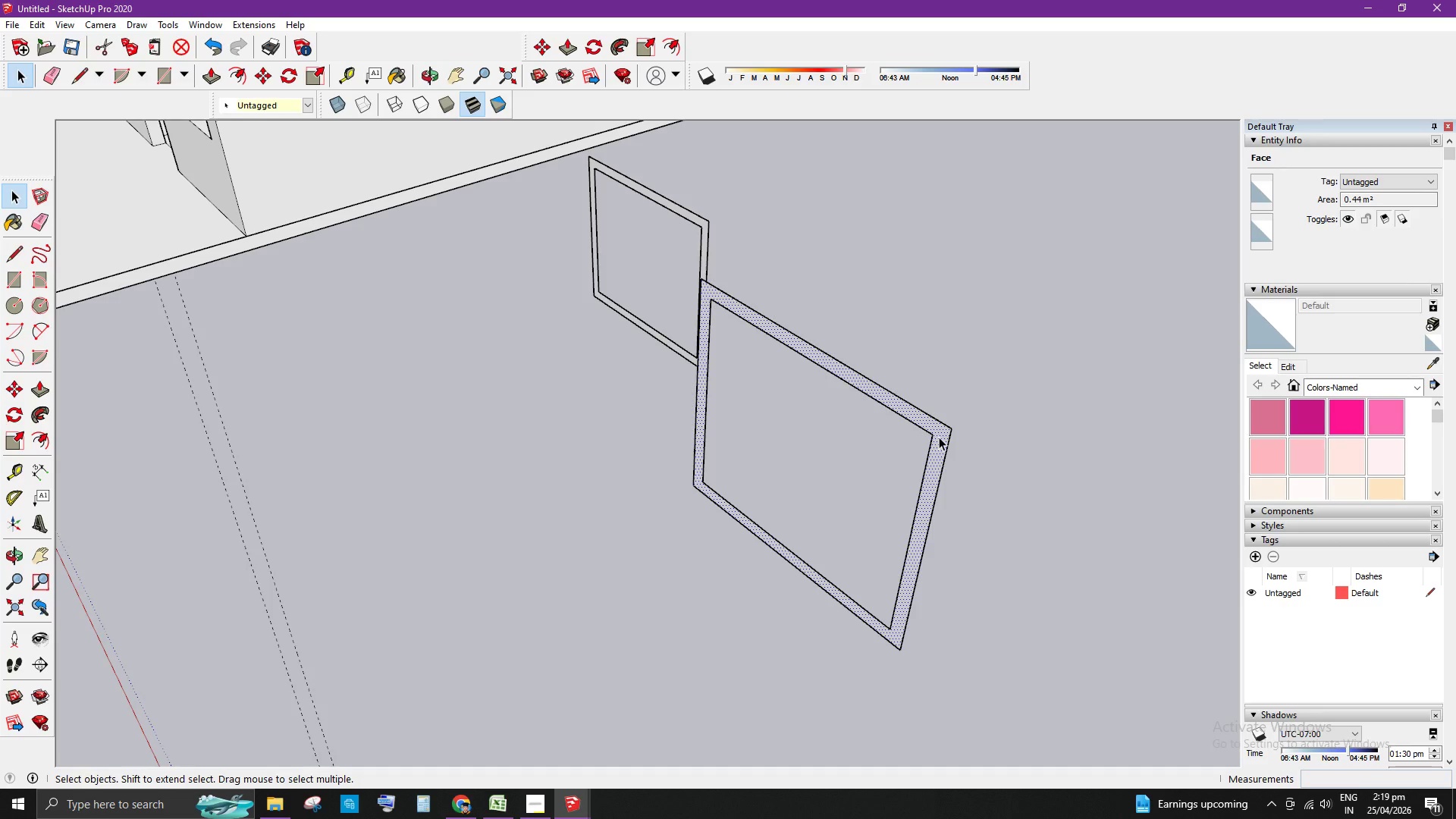 
scroll: coordinate [977, 576], scroll_direction: none, amount: 0.0
 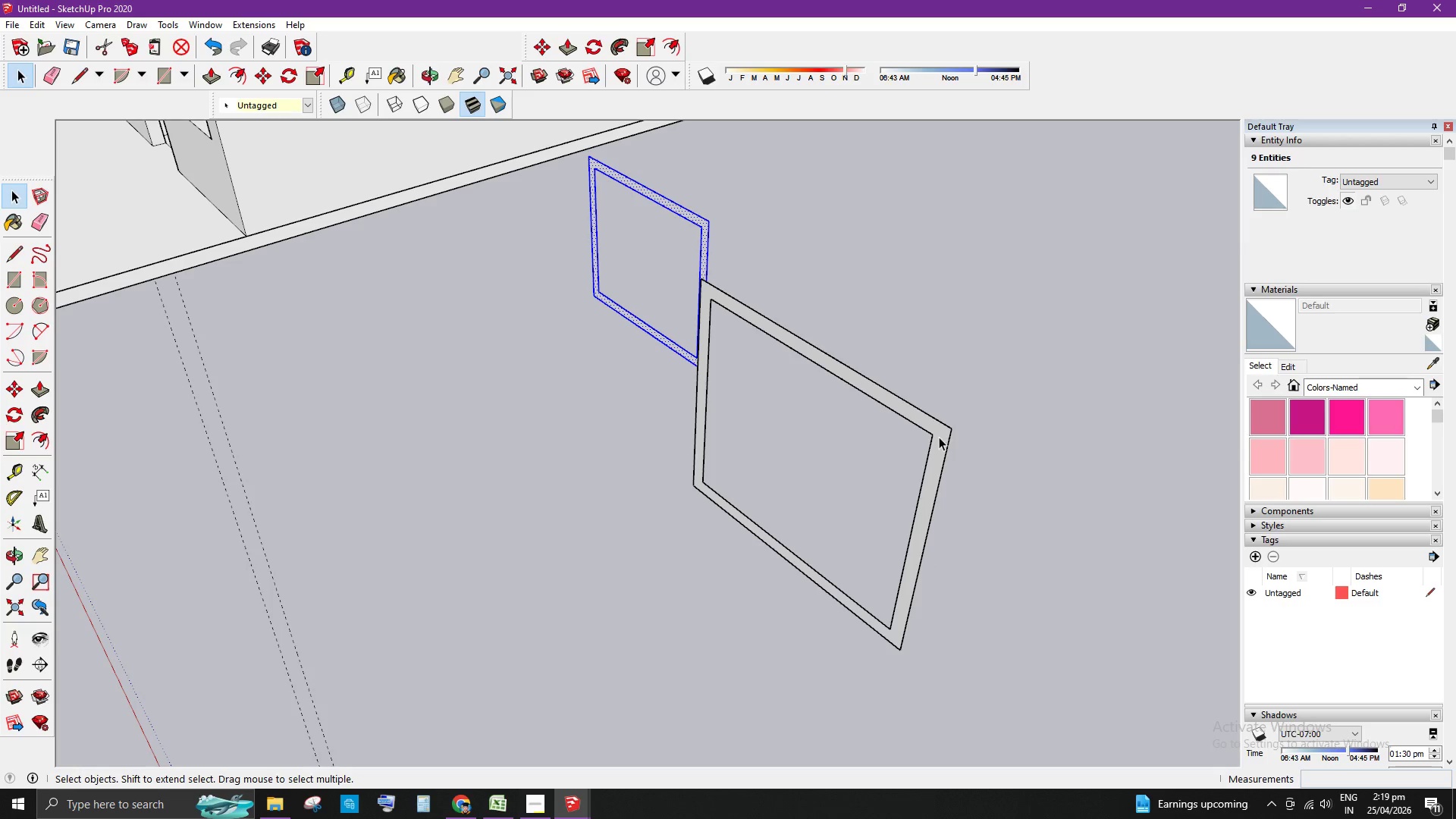 
key(P)
 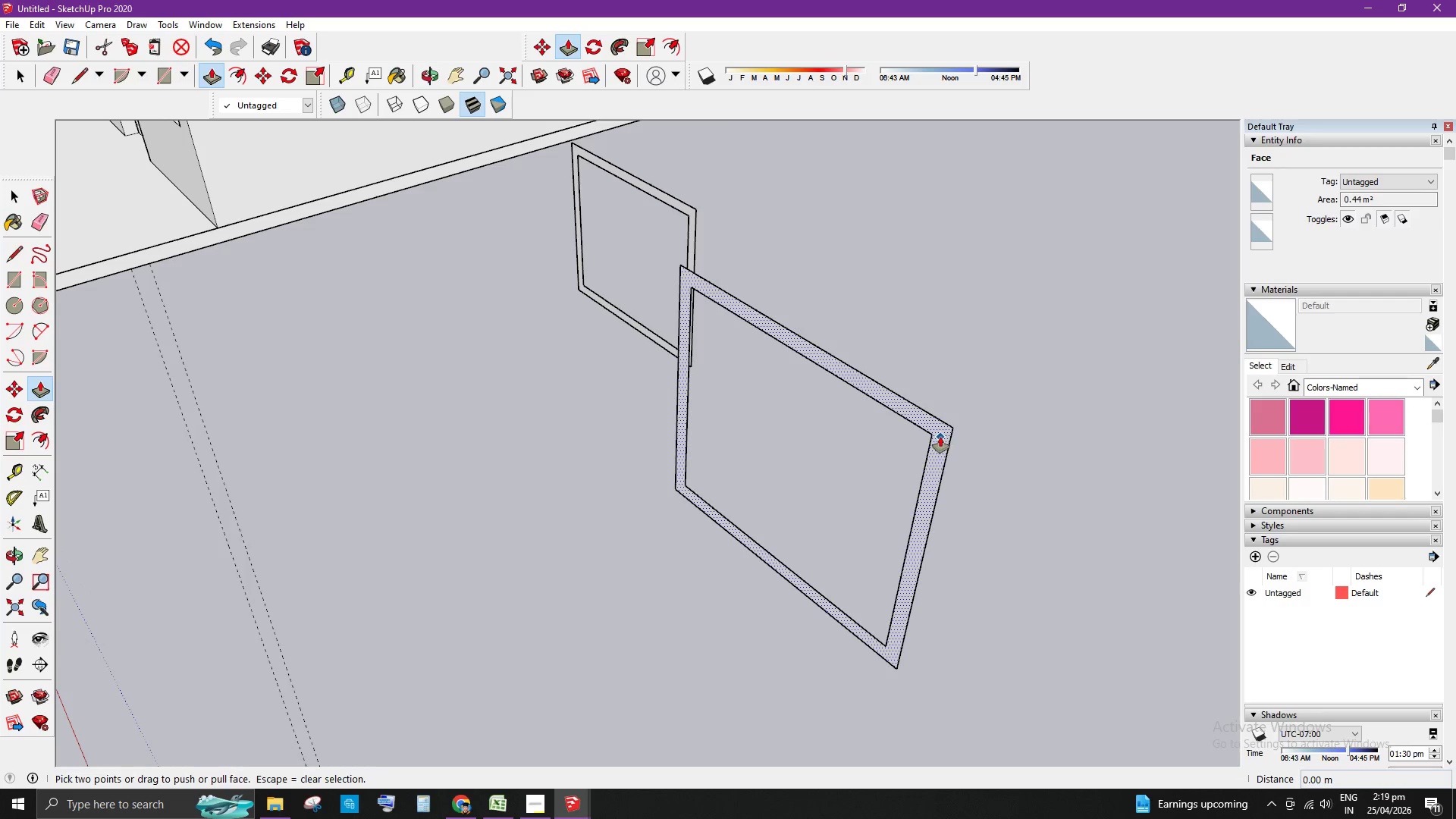 
left_click_drag(start_coordinate=[940, 437], to_coordinate=[962, 438])
 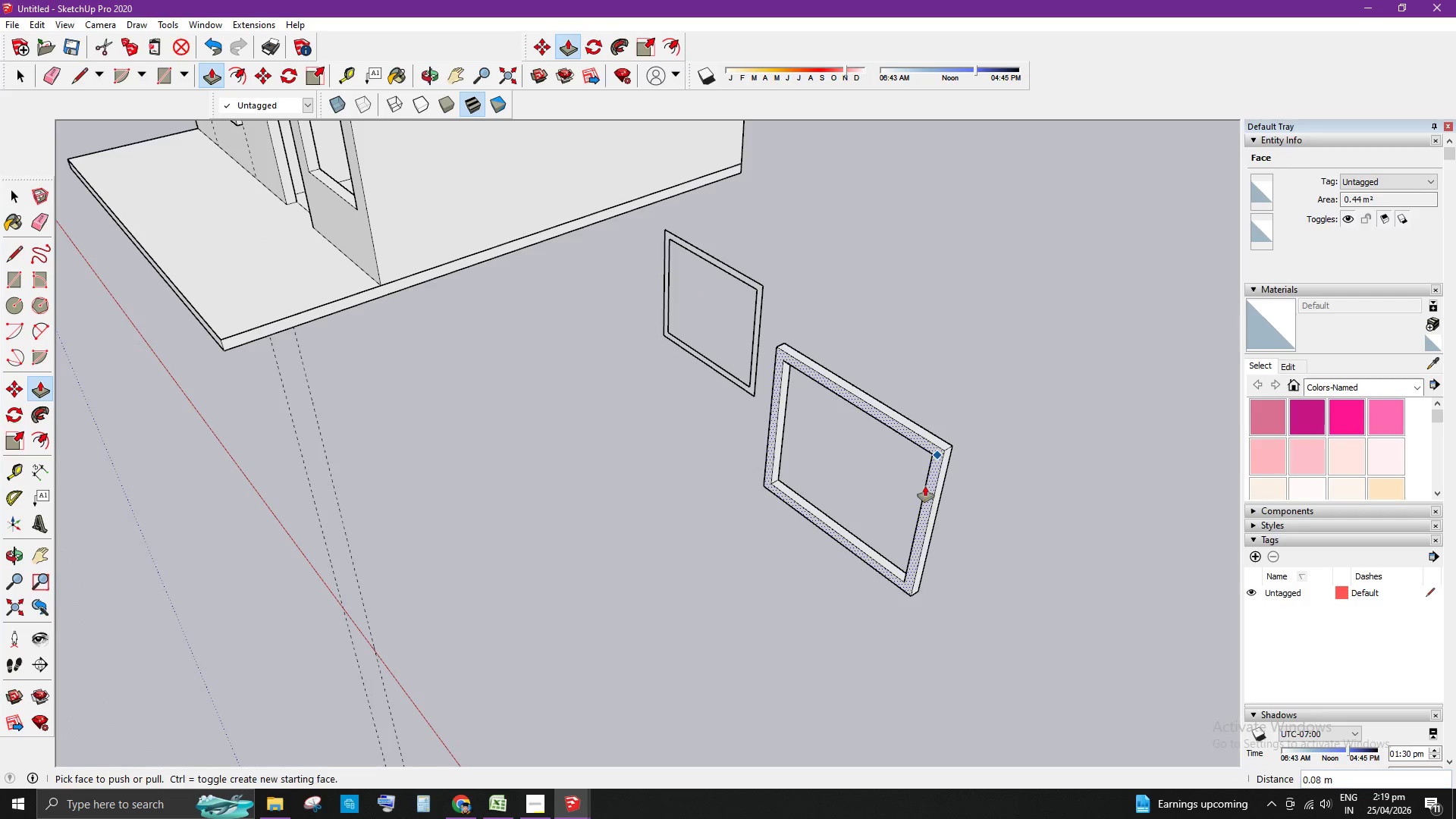 
scroll: coordinate [939, 437], scroll_direction: up, amount: 1.0
 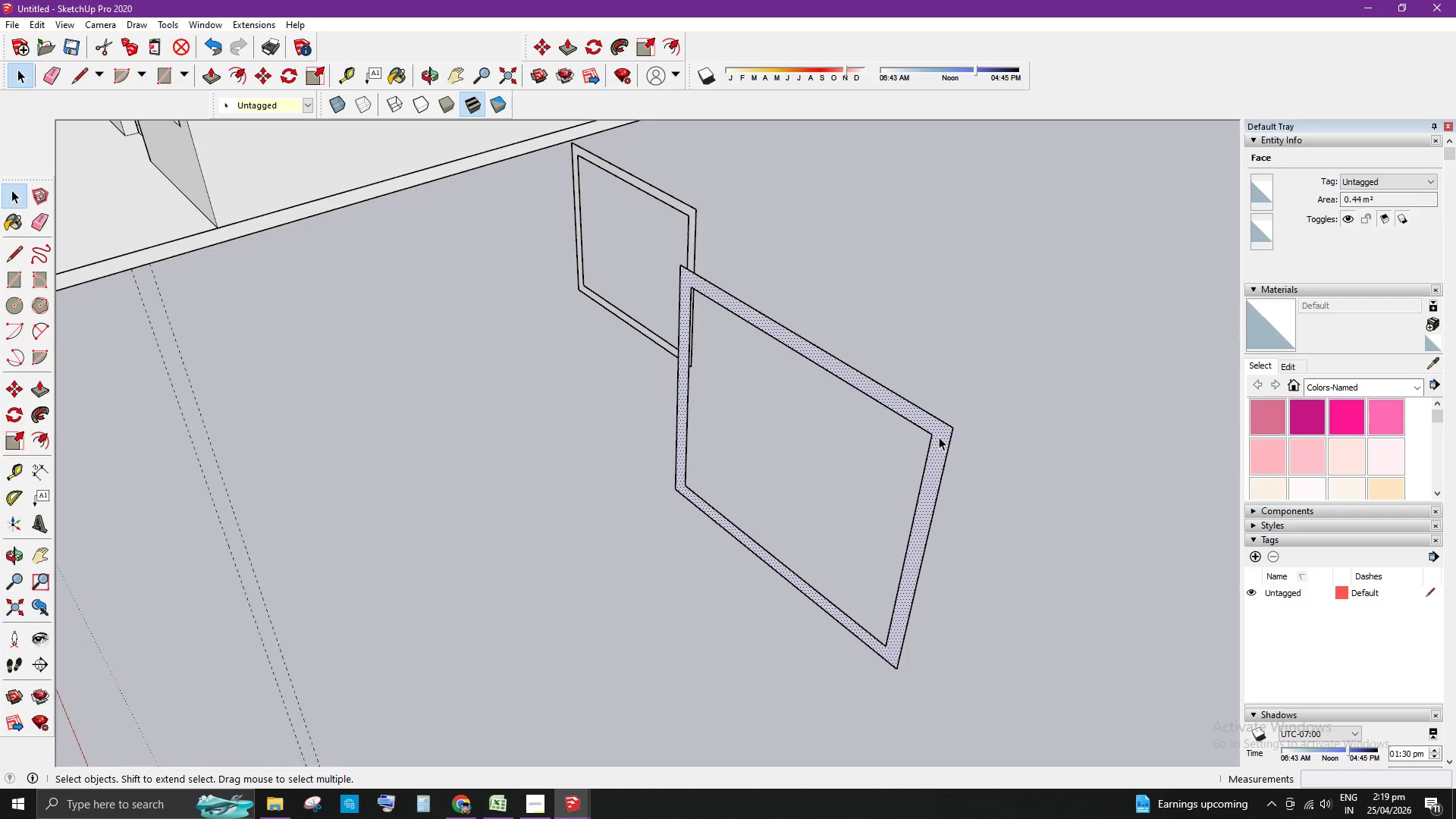 
key(NumpadDecimal)
 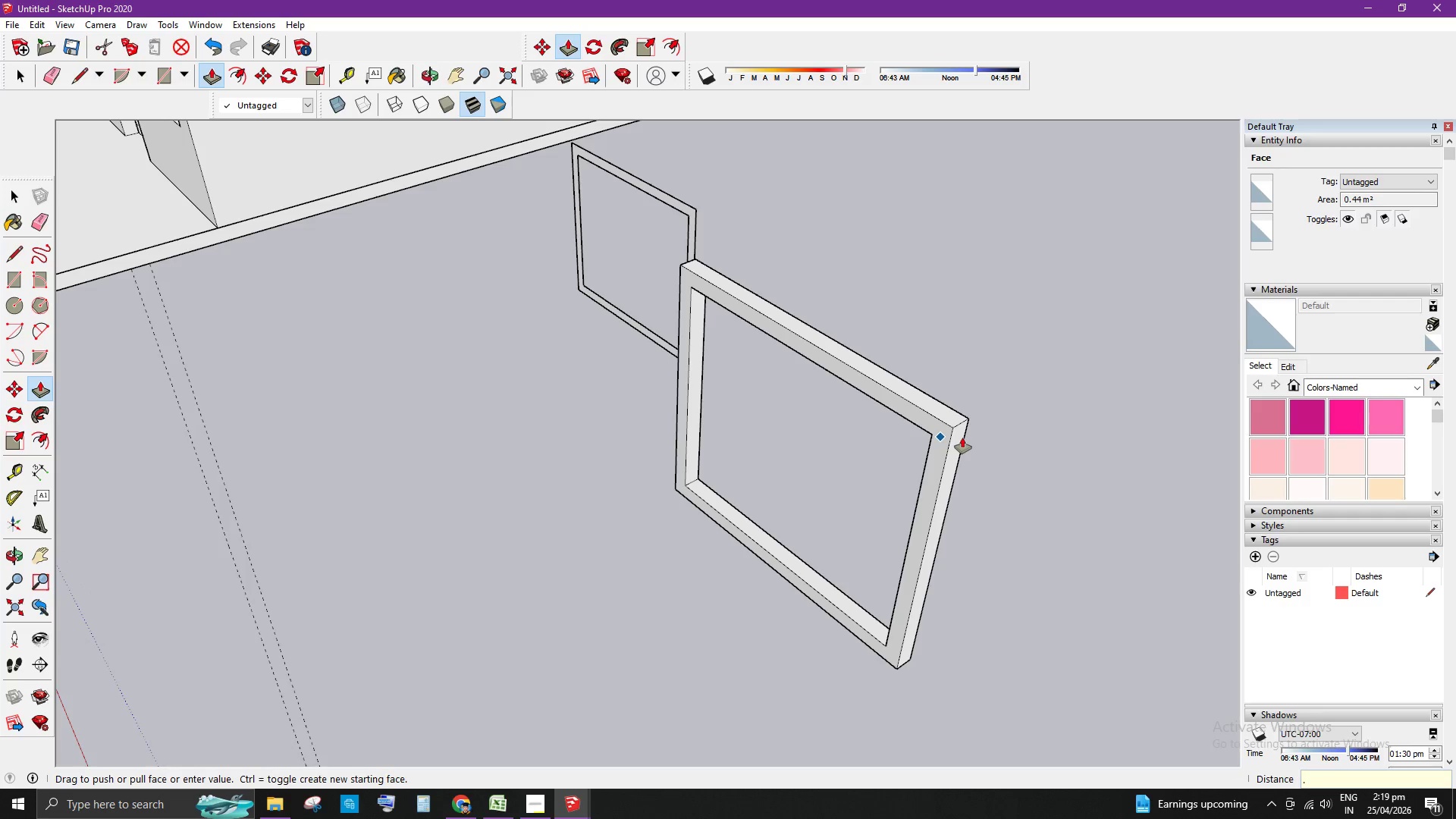 
key(Numpad0)
 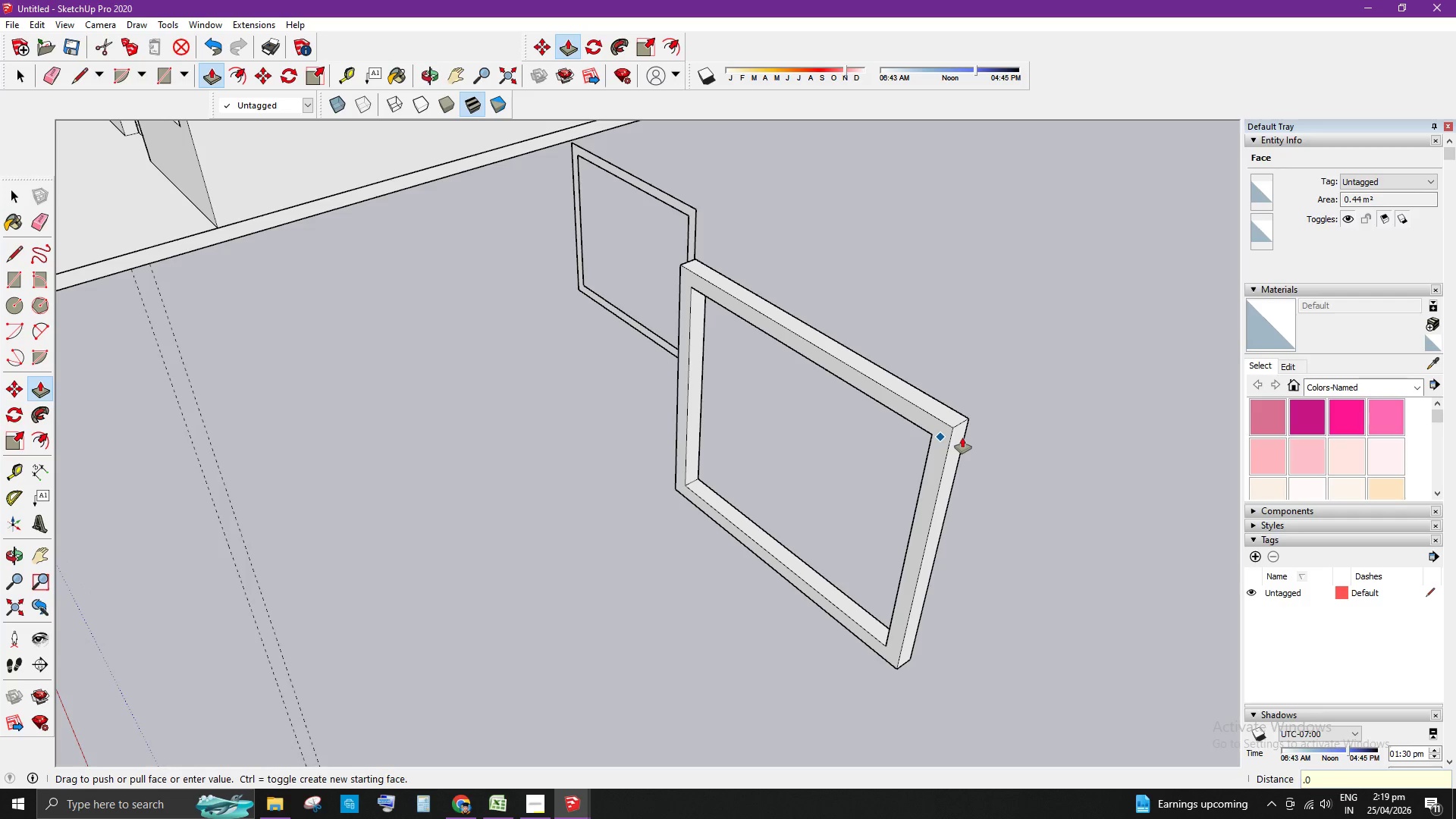 
key(Numpad8)
 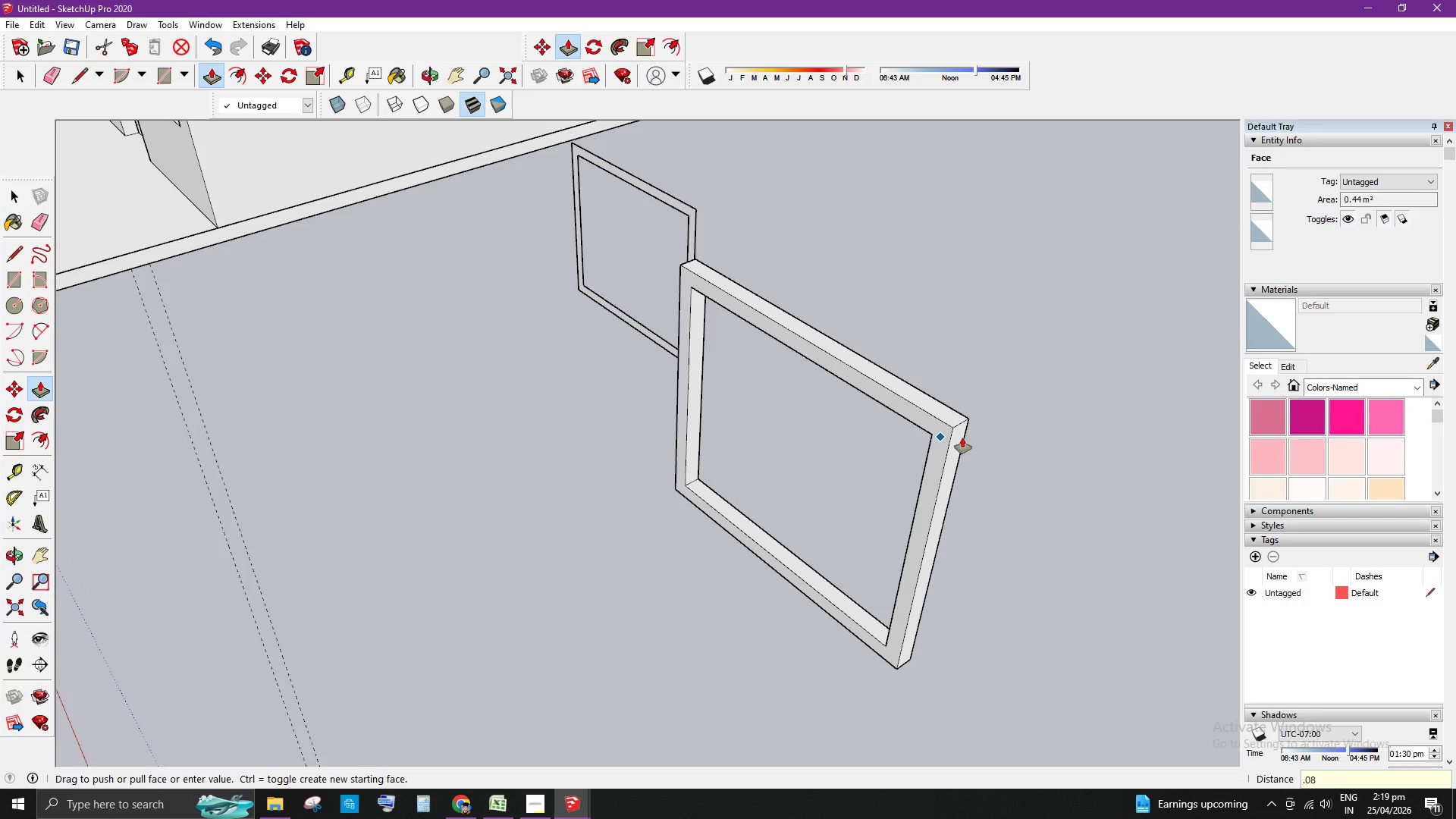 
key(Enter)
 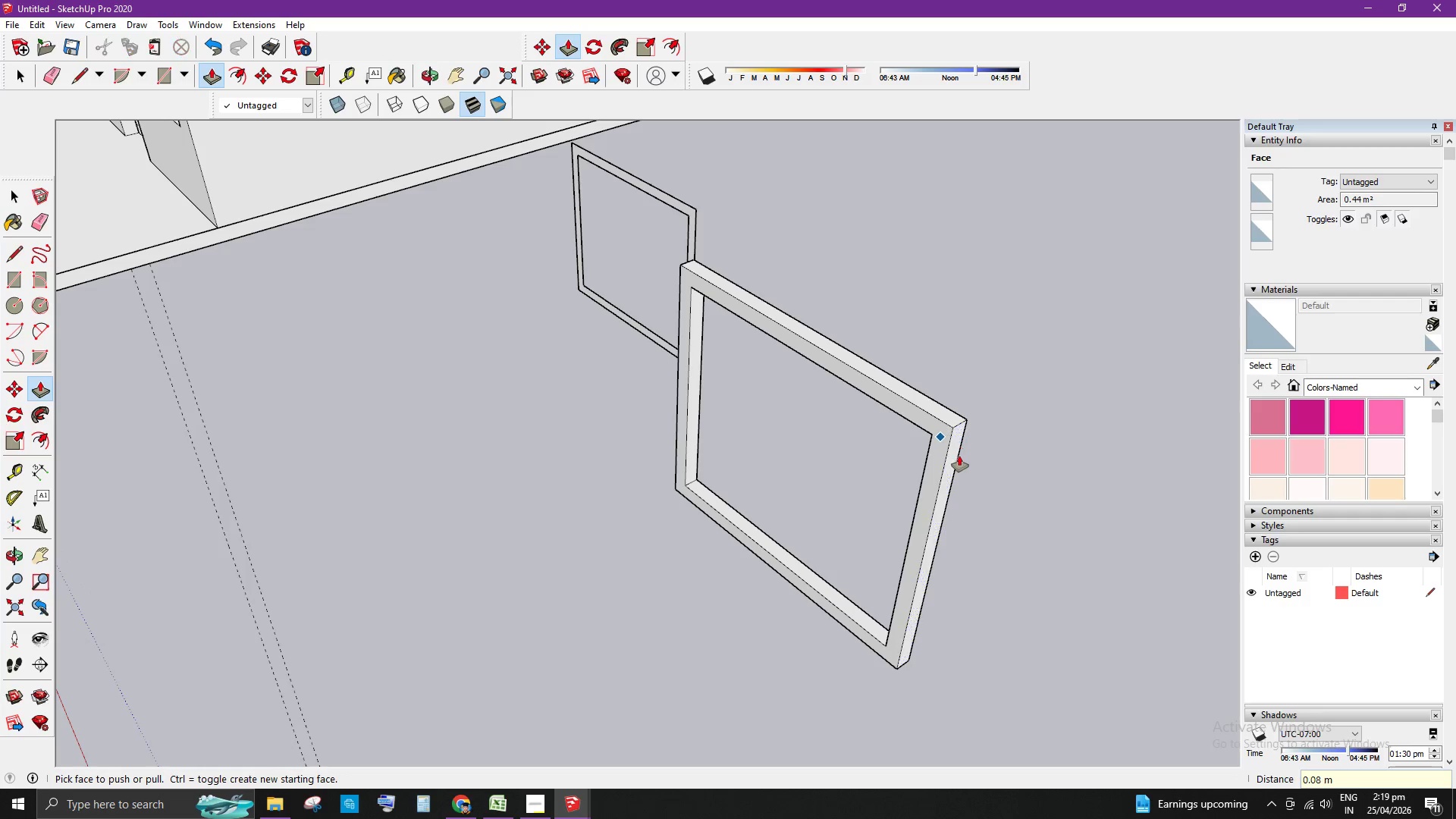 
key(Space)
 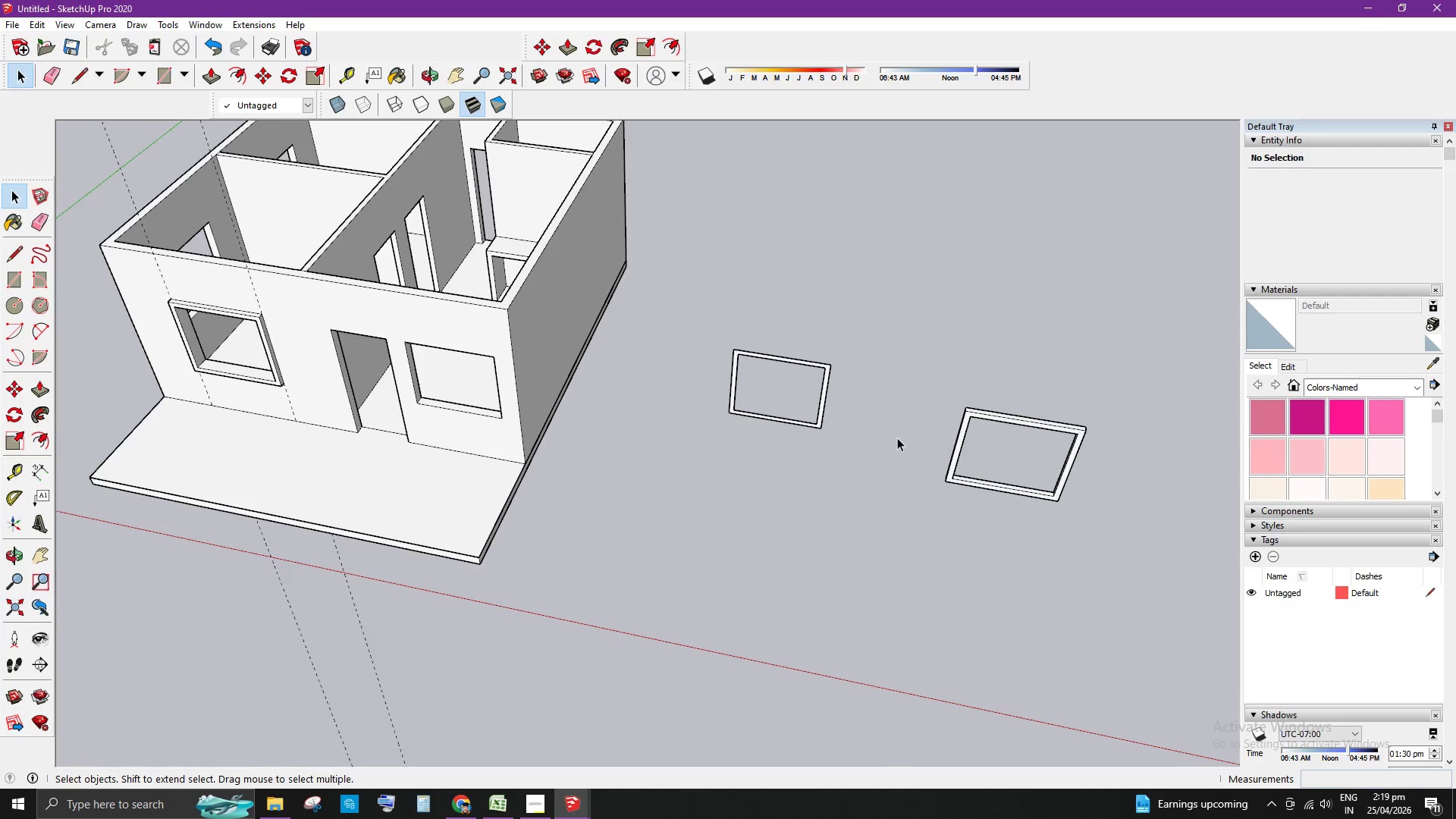 
scroll: coordinate [931, 570], scroll_direction: down, amount: 11.0
 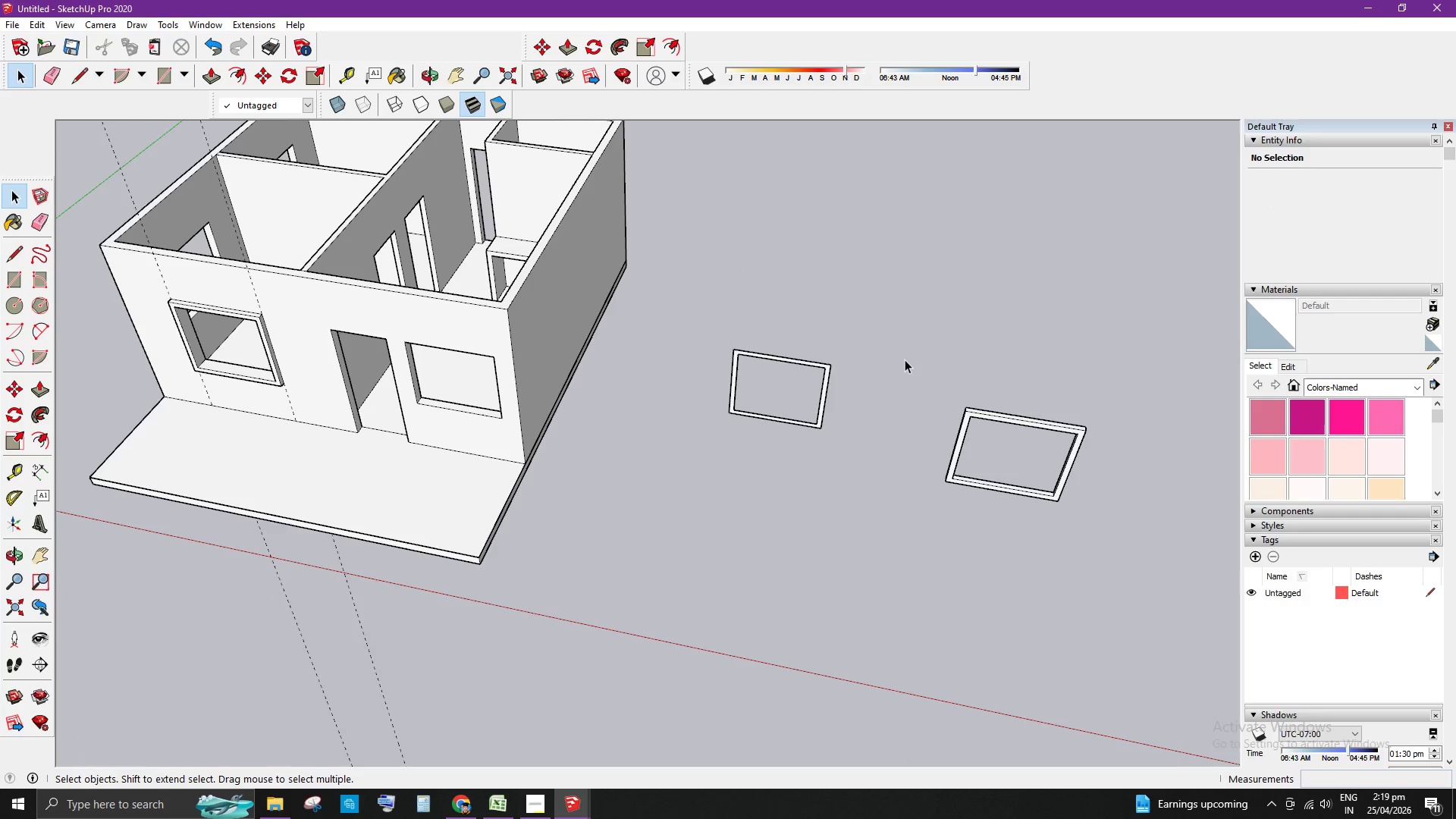 
left_click_drag(start_coordinate=[906, 359], to_coordinate=[1117, 583])
 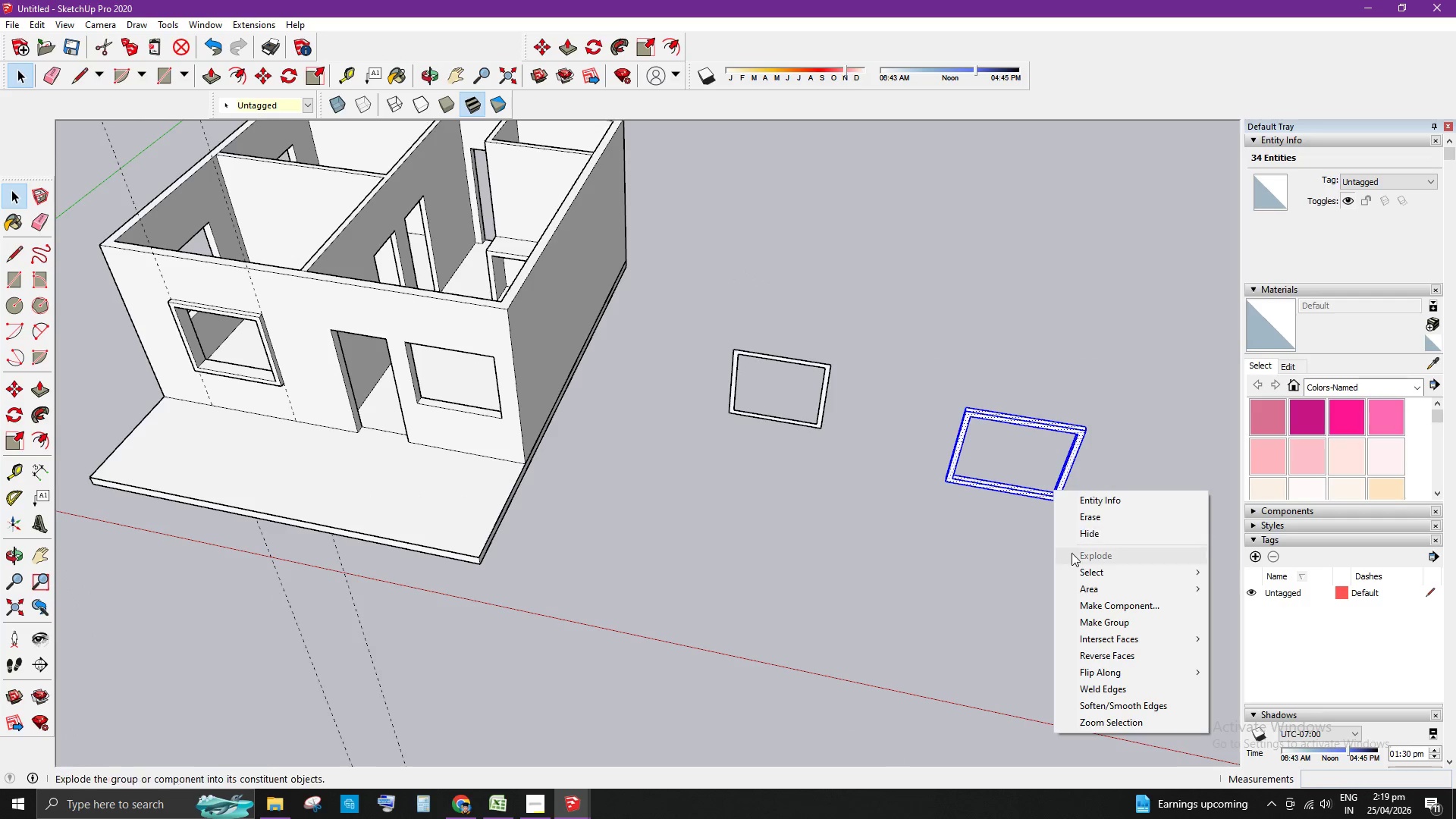 
left_click([1094, 620])
 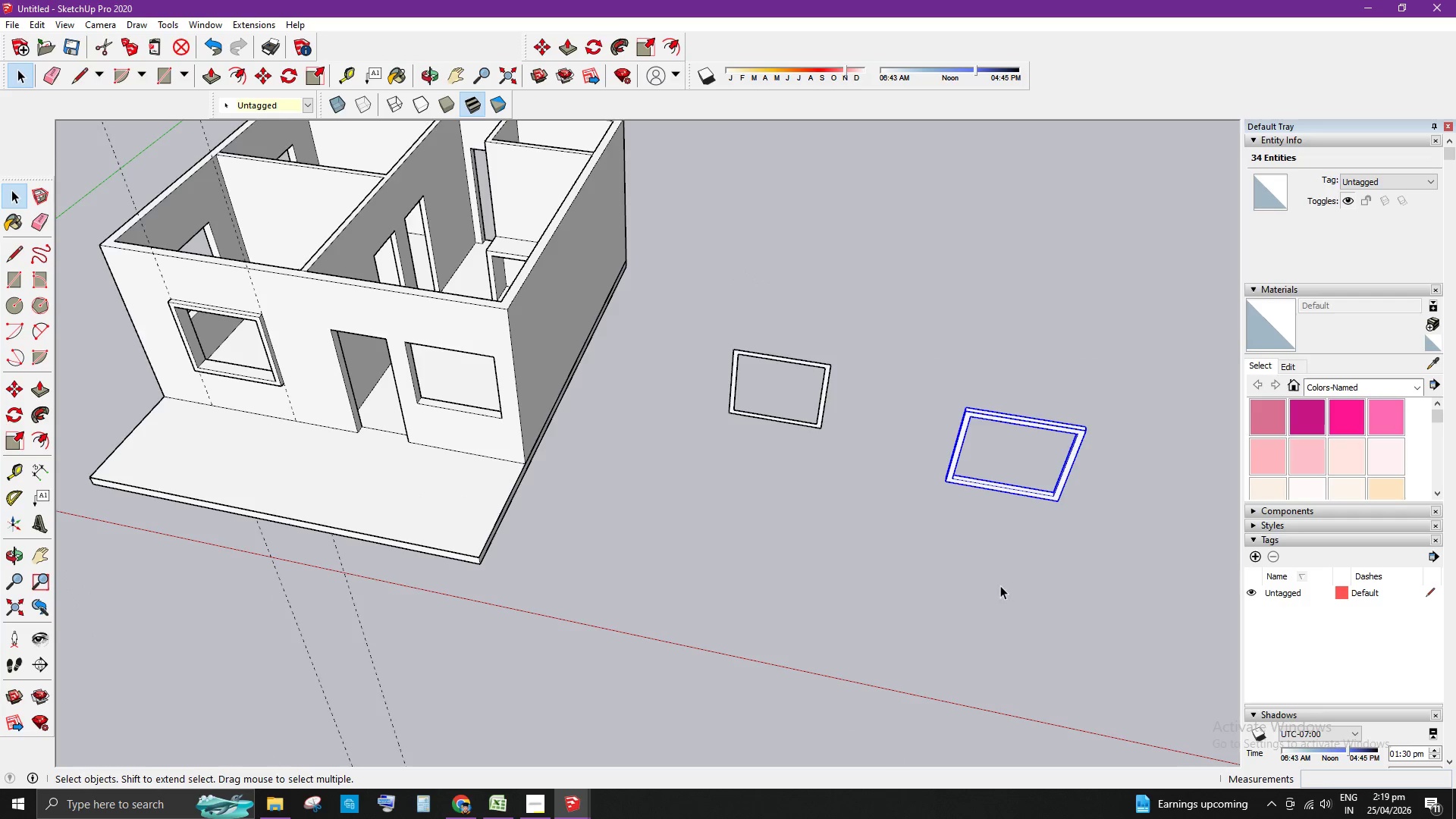 
scroll: coordinate [567, 545], scroll_direction: down, amount: 3.0
 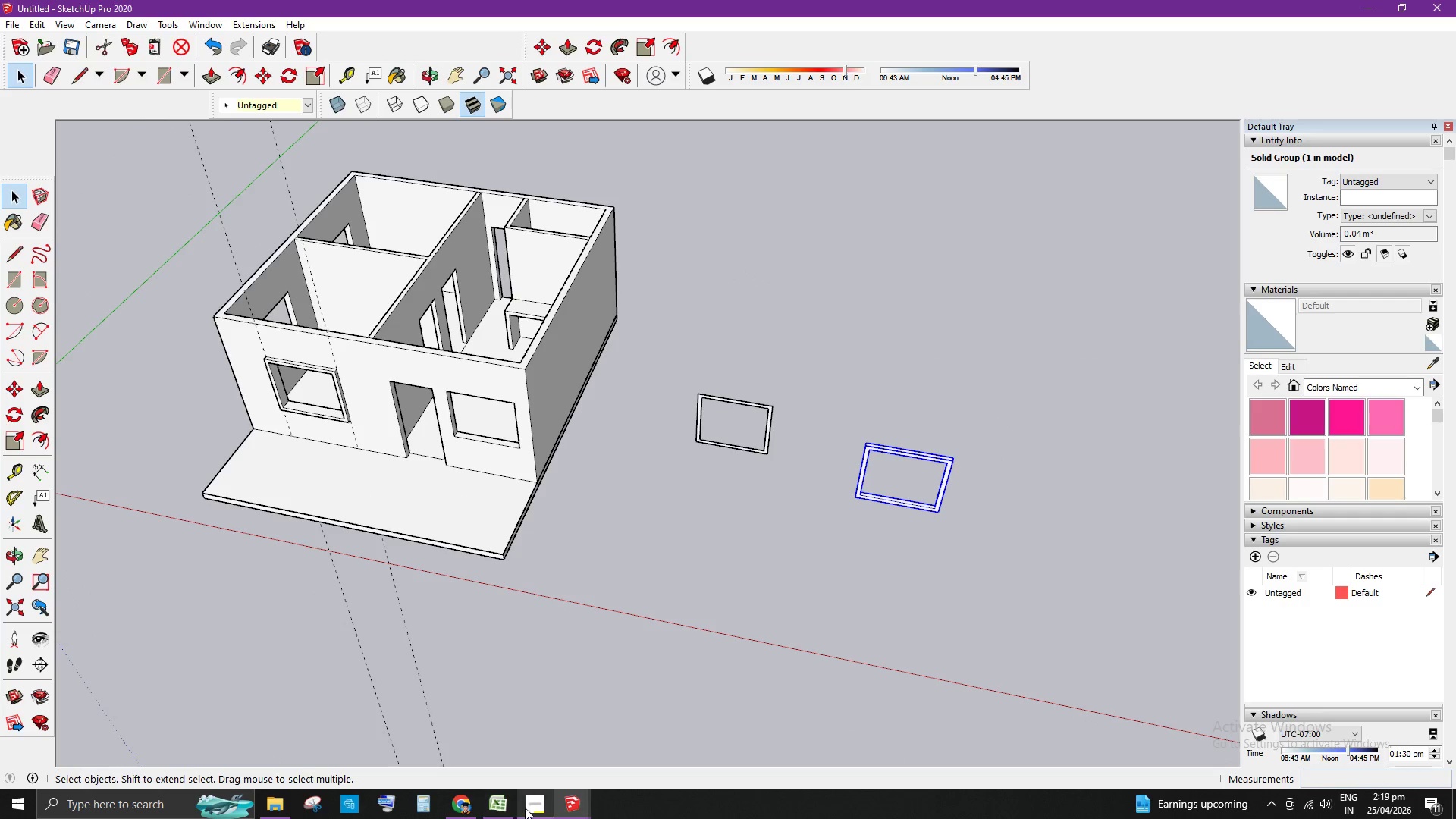 
left_click([526, 807])